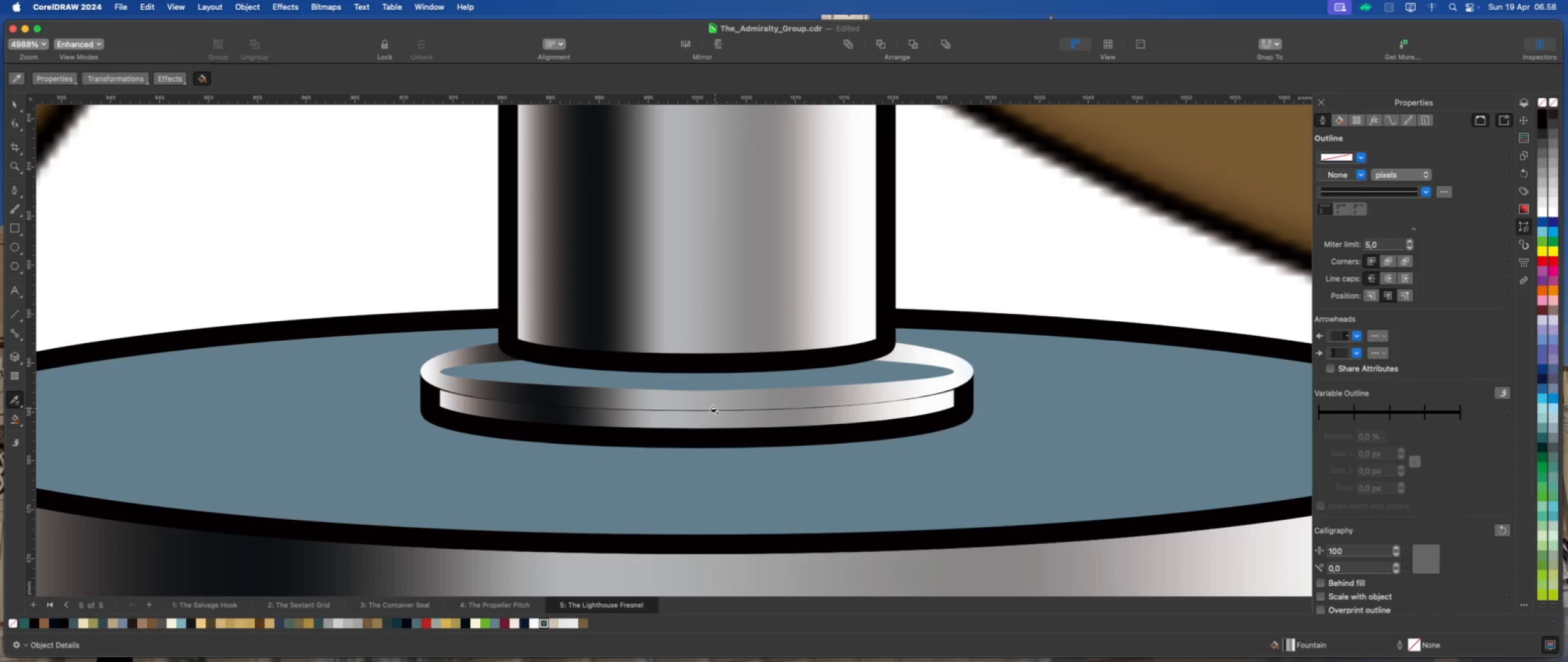 
key(Meta+Z)
 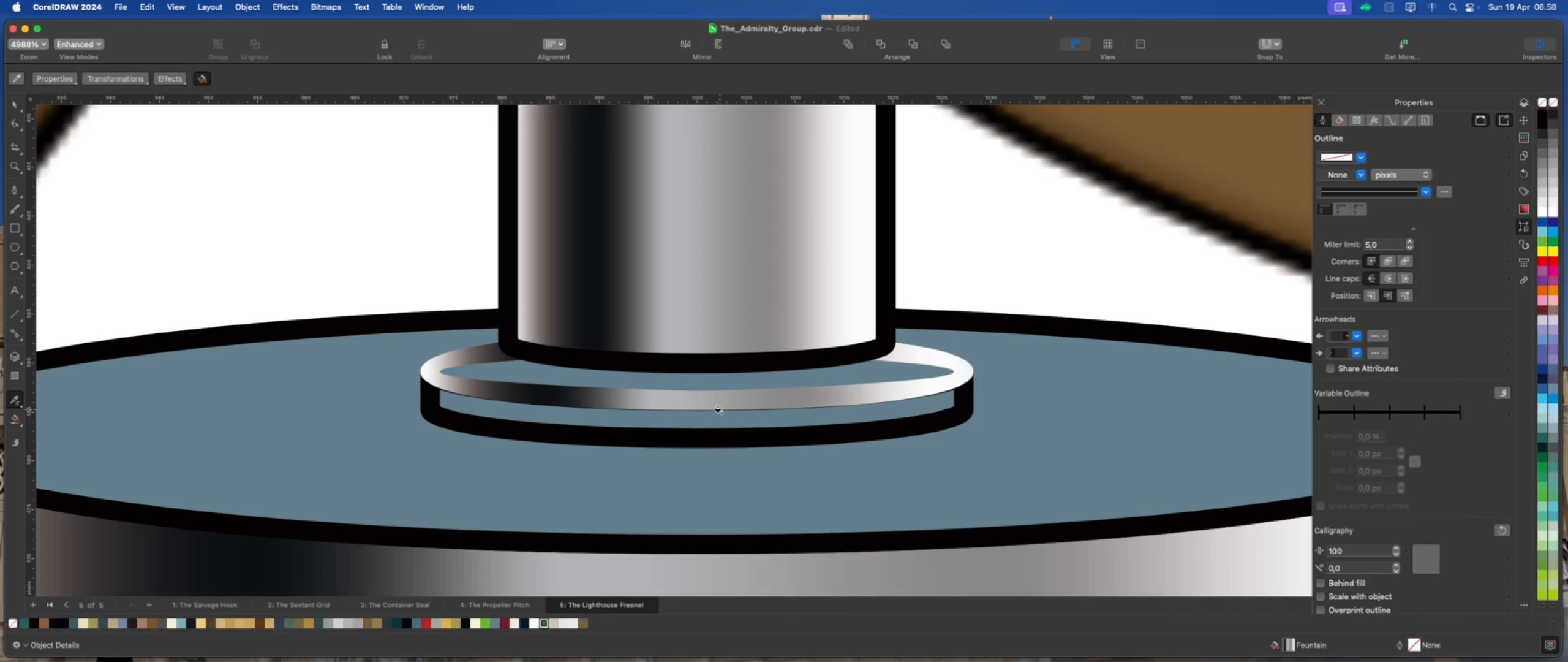 
key(Meta+Z)
 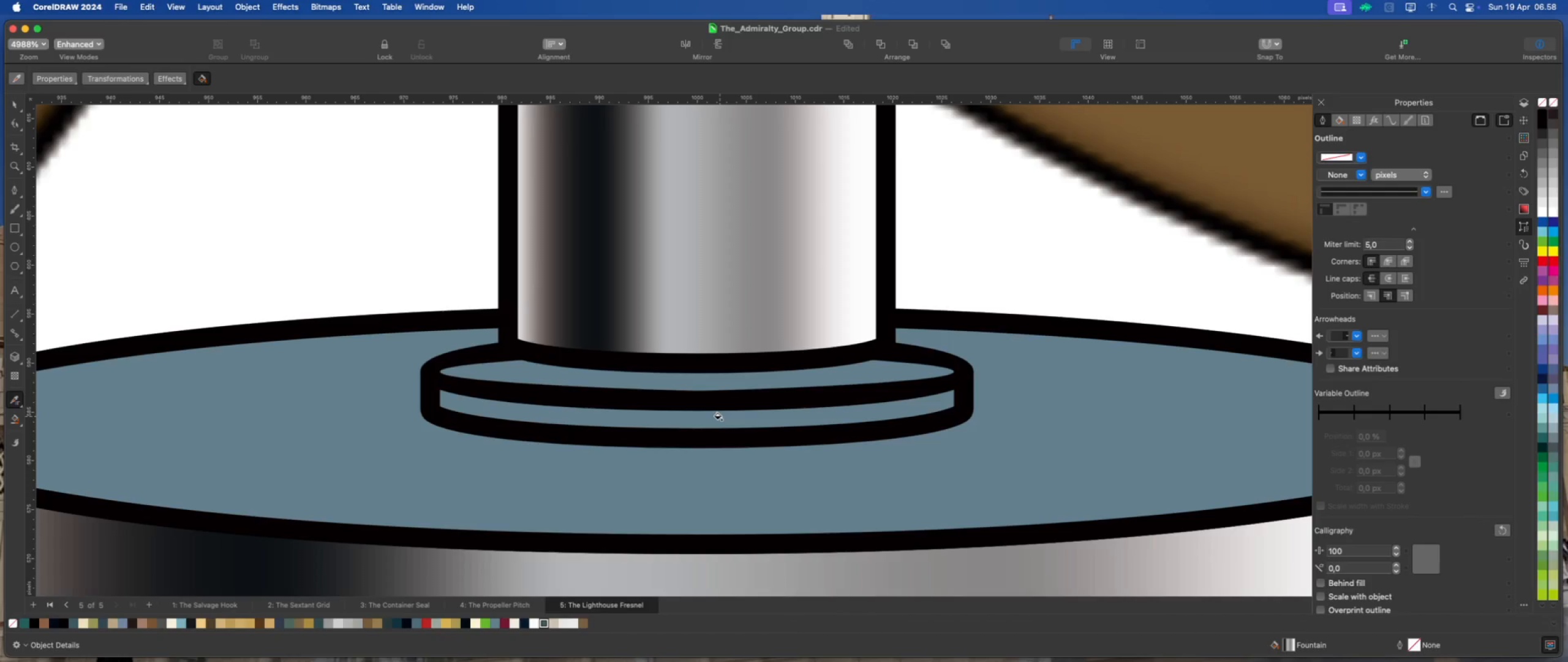 
left_click([720, 416])
 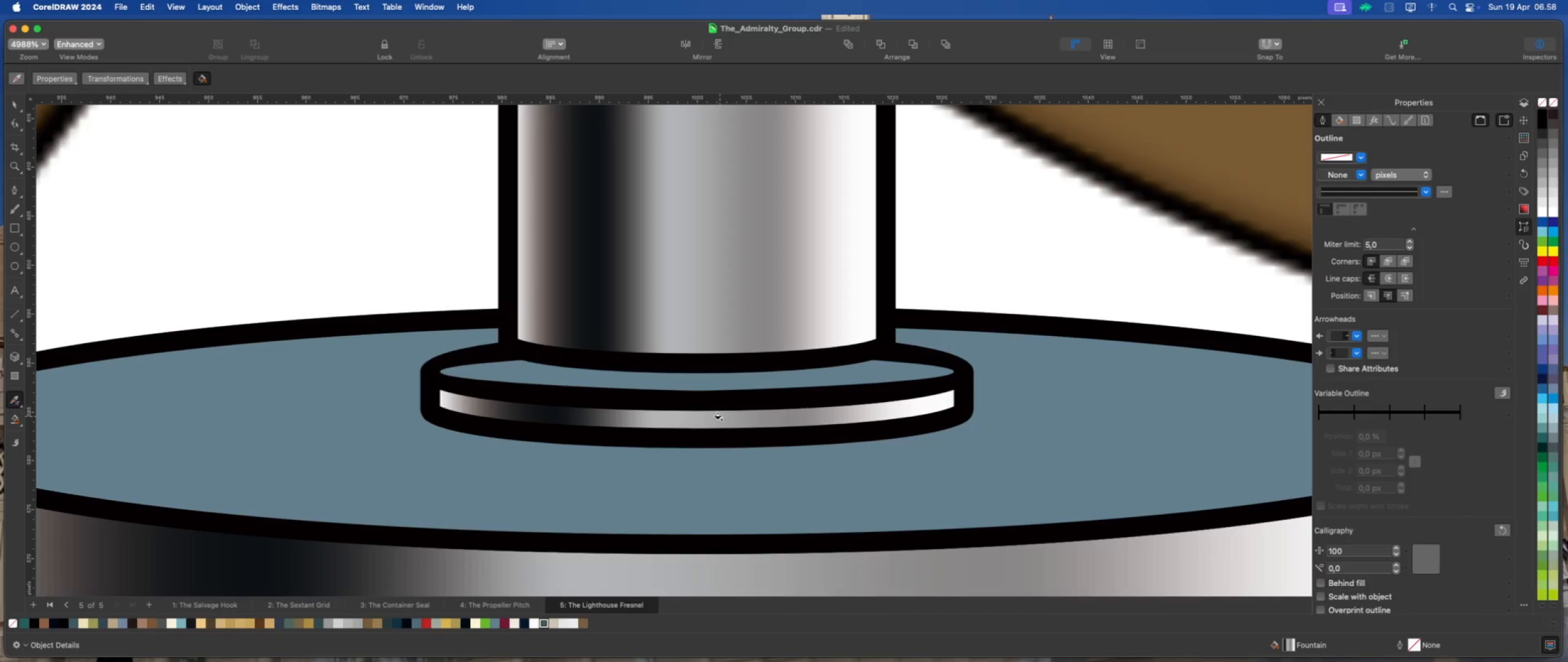 
scroll: coordinate [719, 417], scroll_direction: down, amount: 4.0
 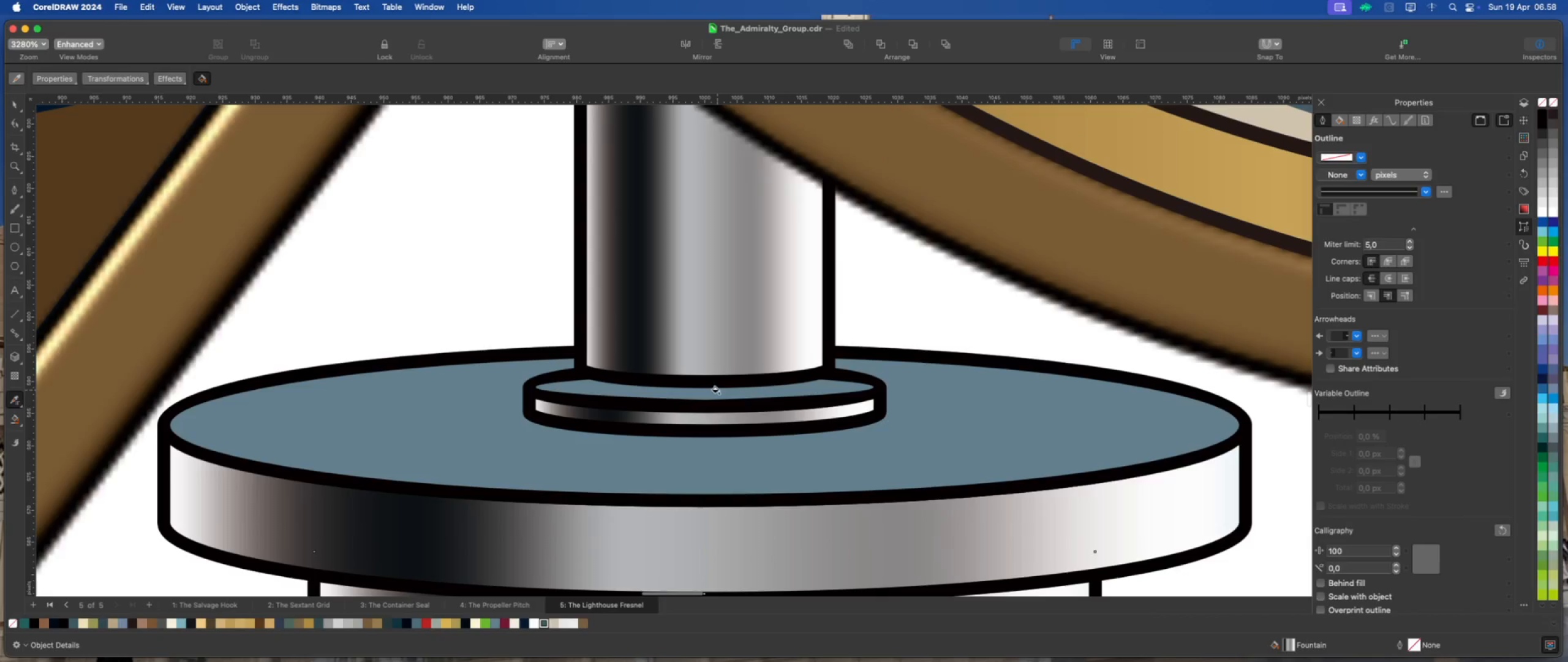 
left_click([718, 387])
 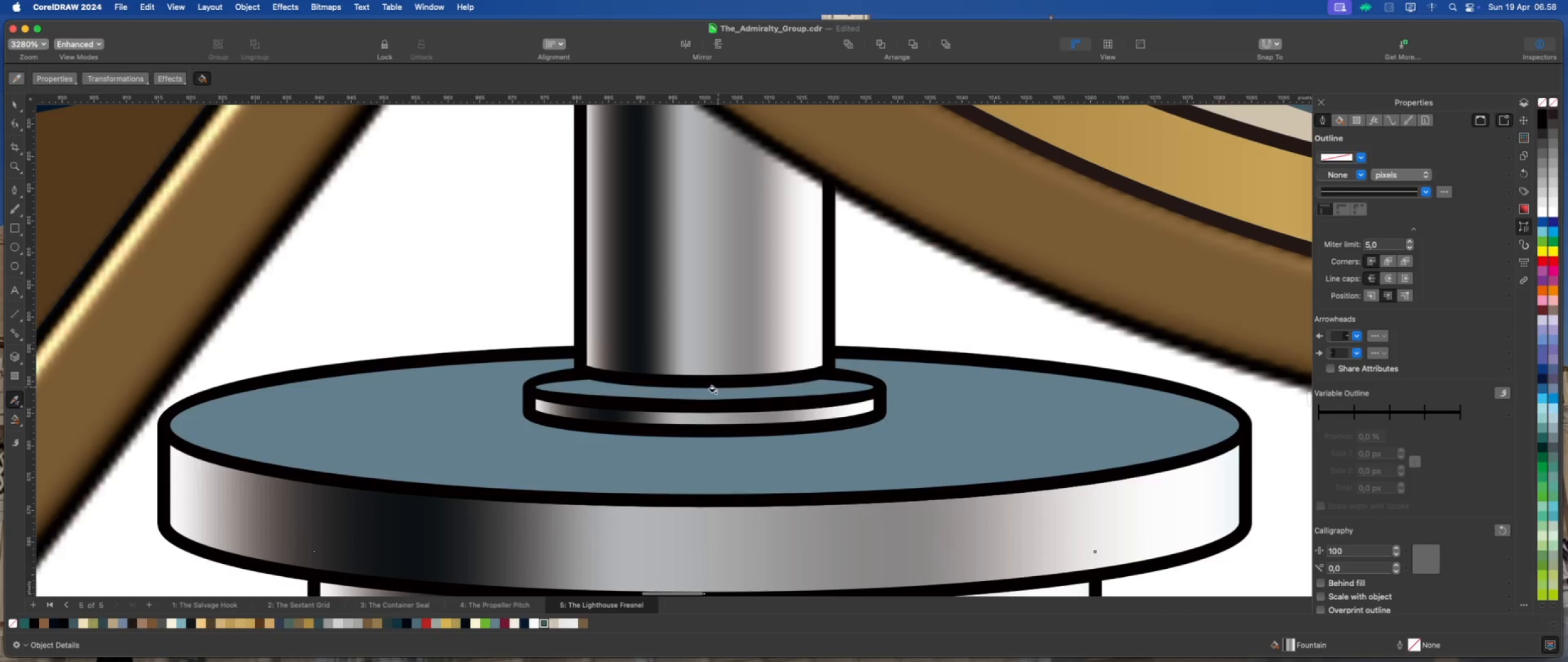 
scroll: coordinate [703, 394], scroll_direction: down, amount: 3.0
 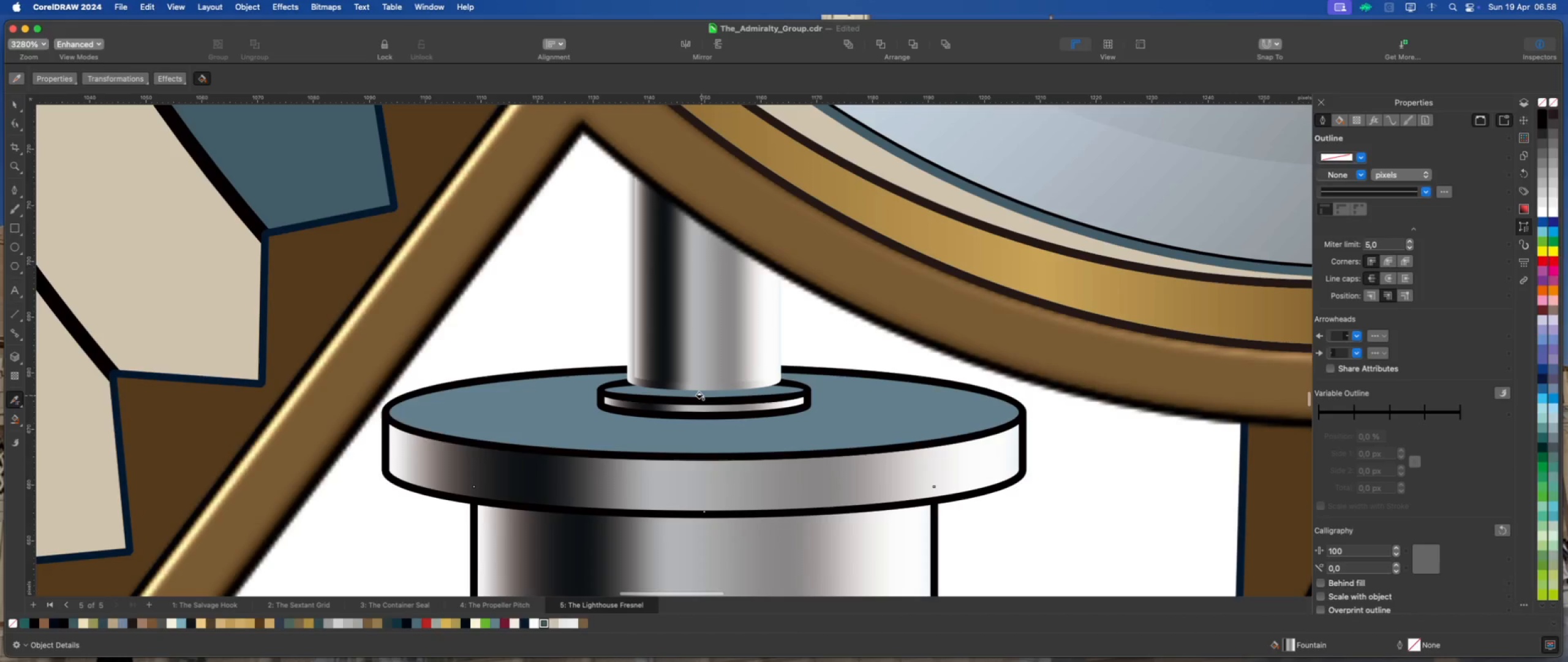 
key(Meta+Z)
 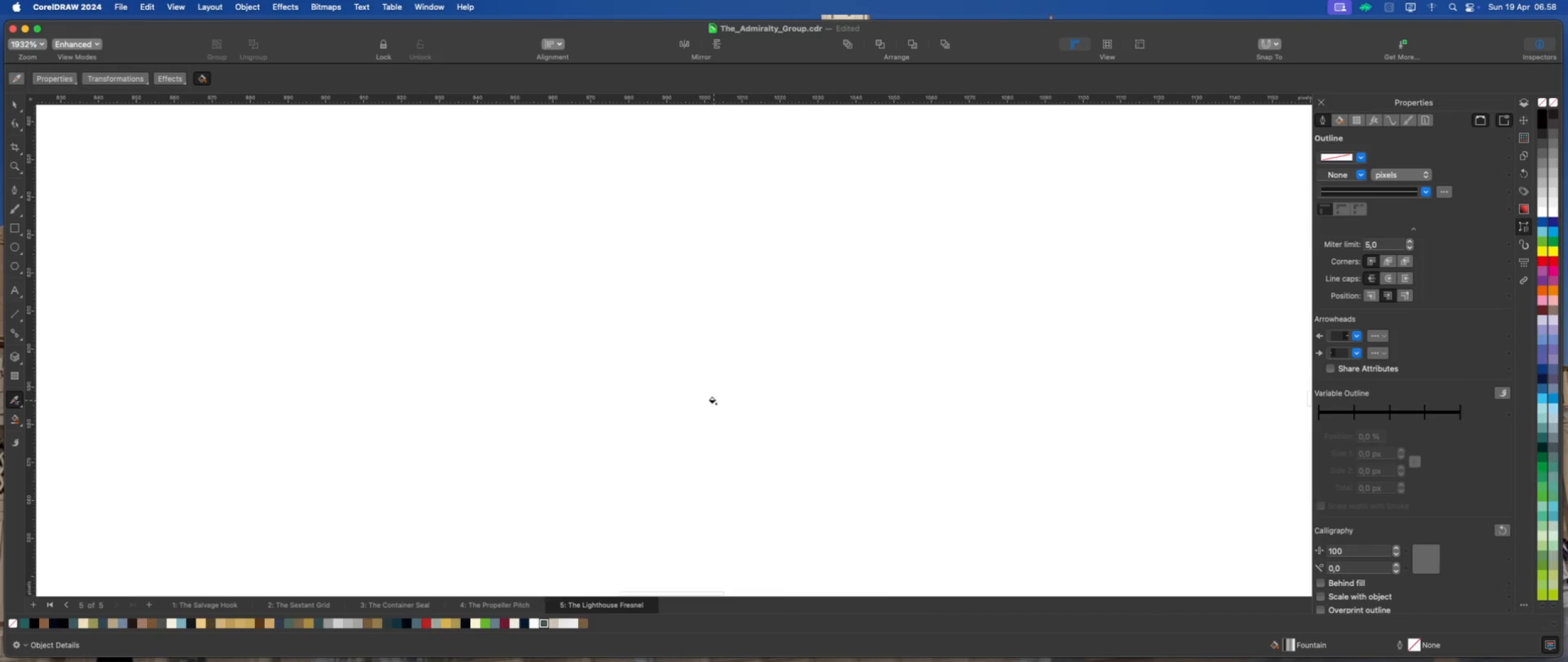 
scroll: coordinate [758, 389], scroll_direction: up, amount: 13.0
 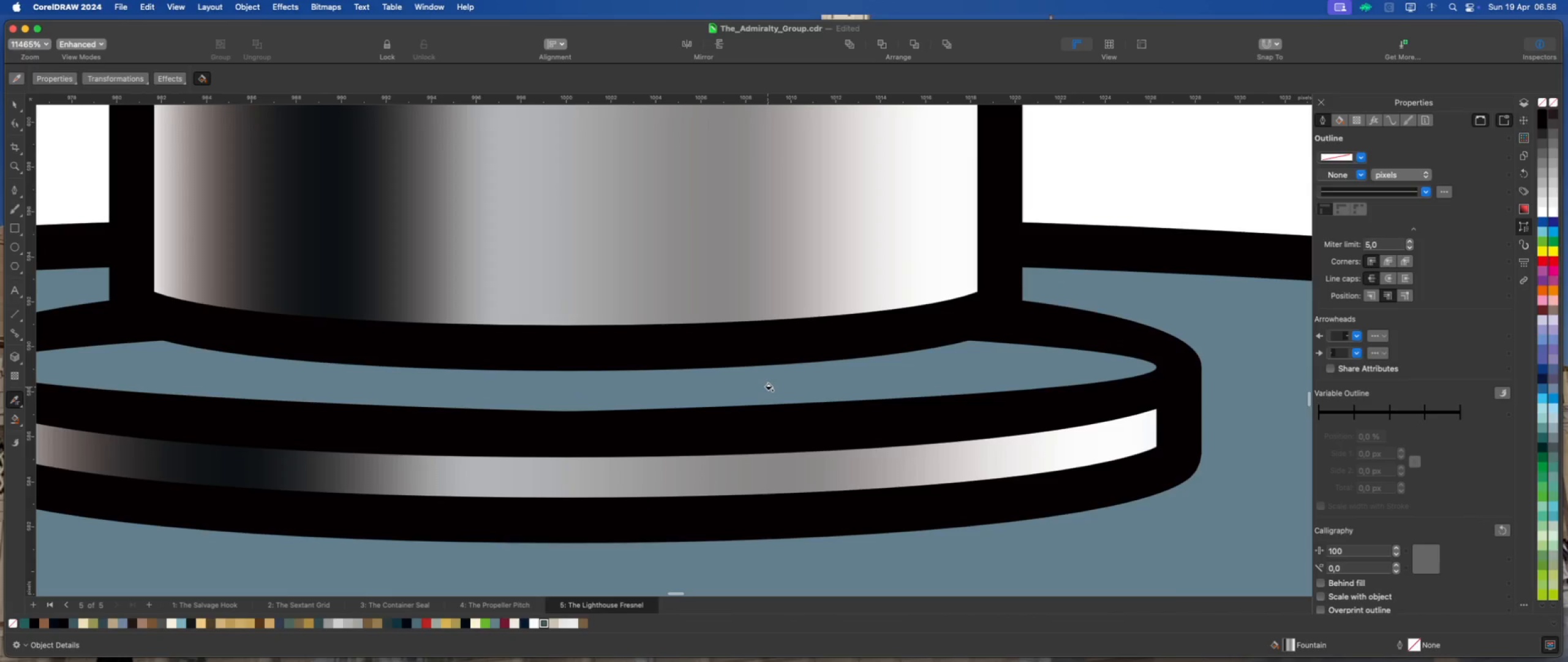 
left_click([771, 386])
 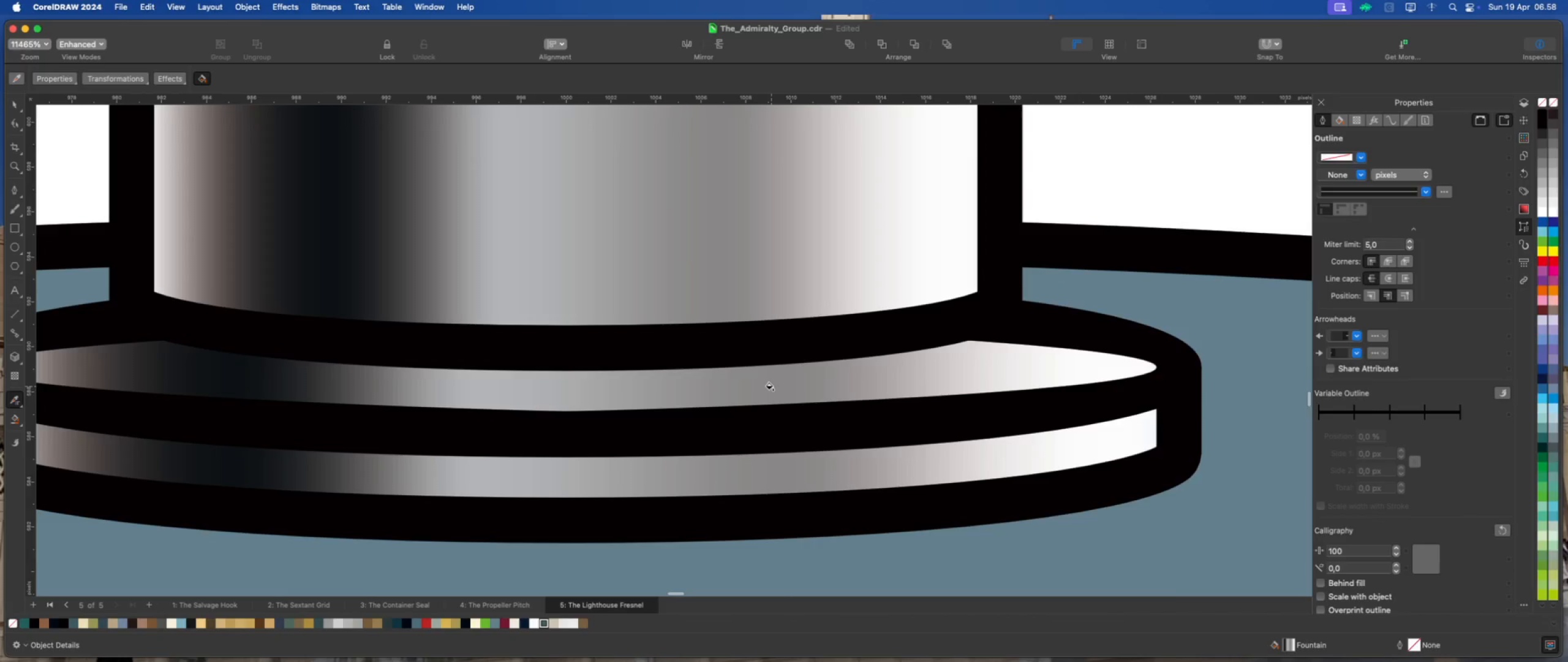 
scroll: coordinate [766, 390], scroll_direction: down, amount: 12.0
 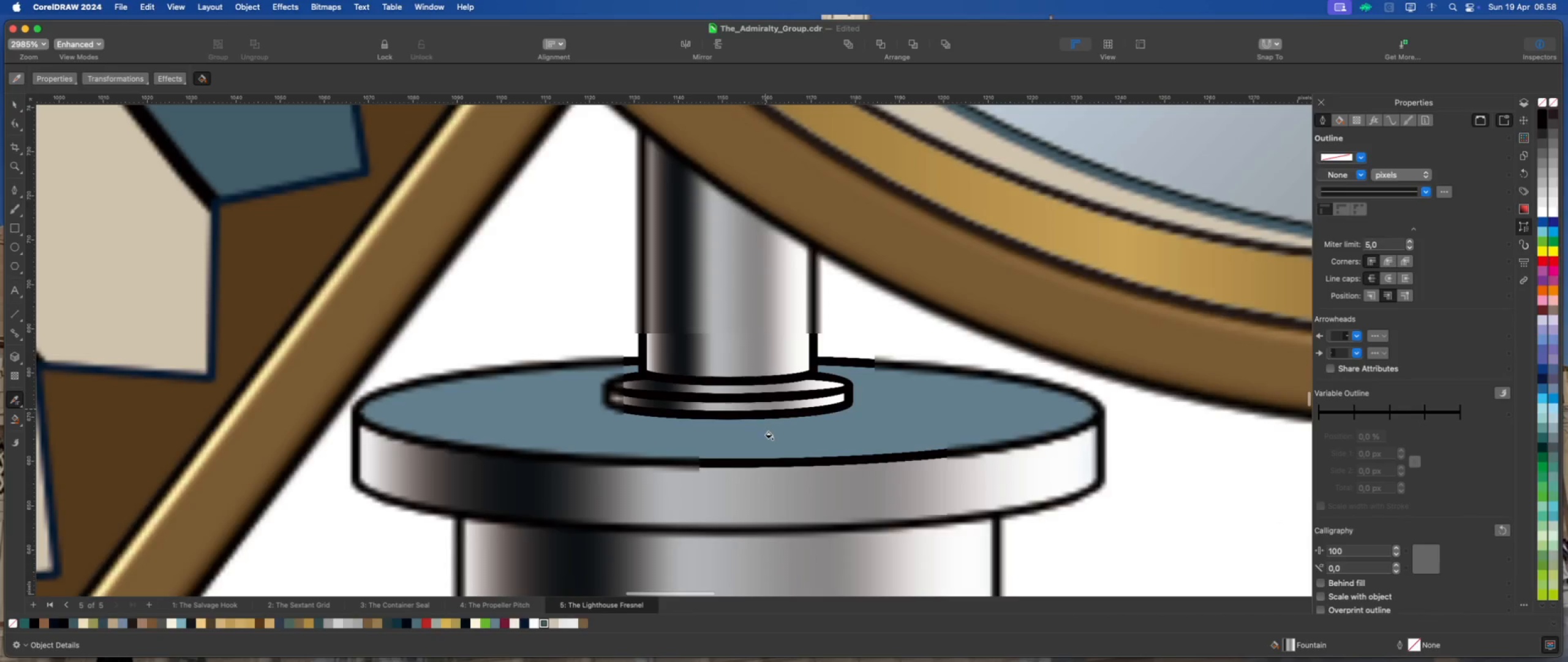 
left_click([771, 435])
 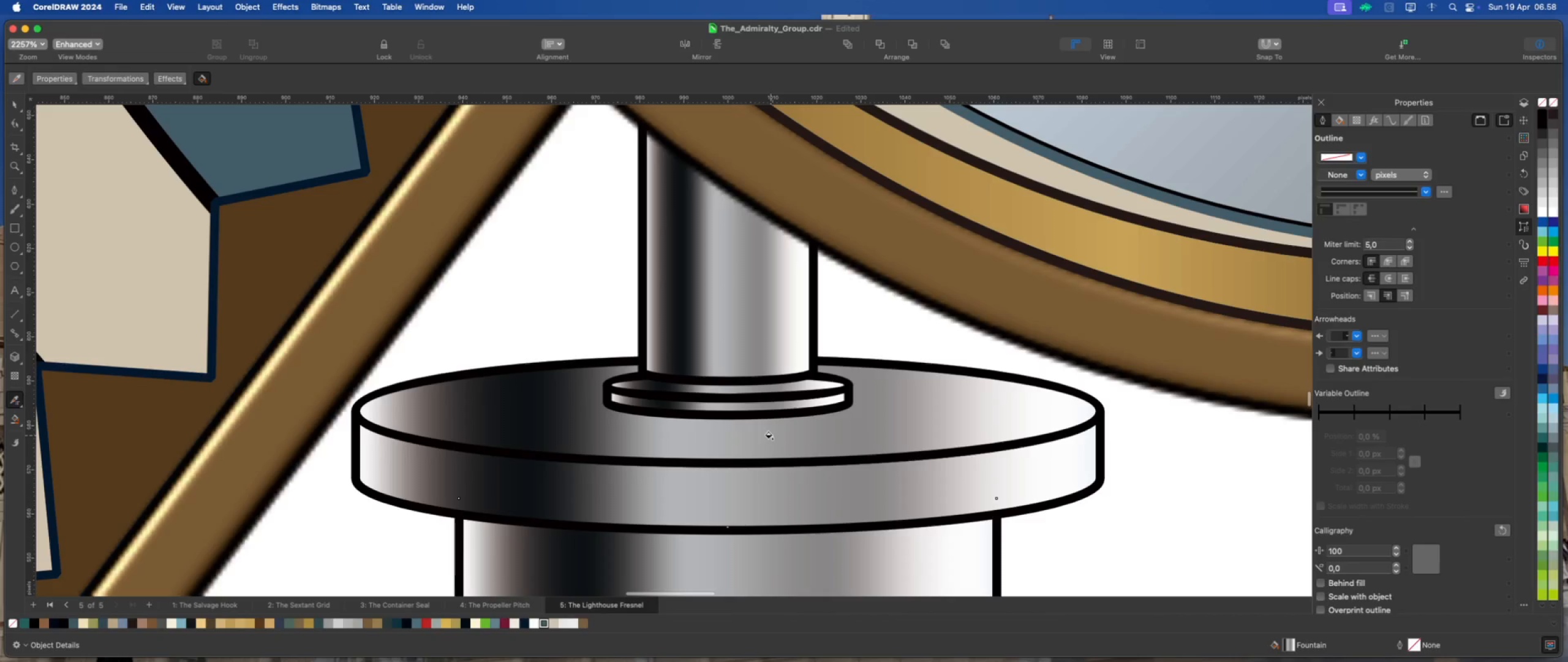 
scroll: coordinate [665, 398], scroll_direction: down, amount: 13.0
 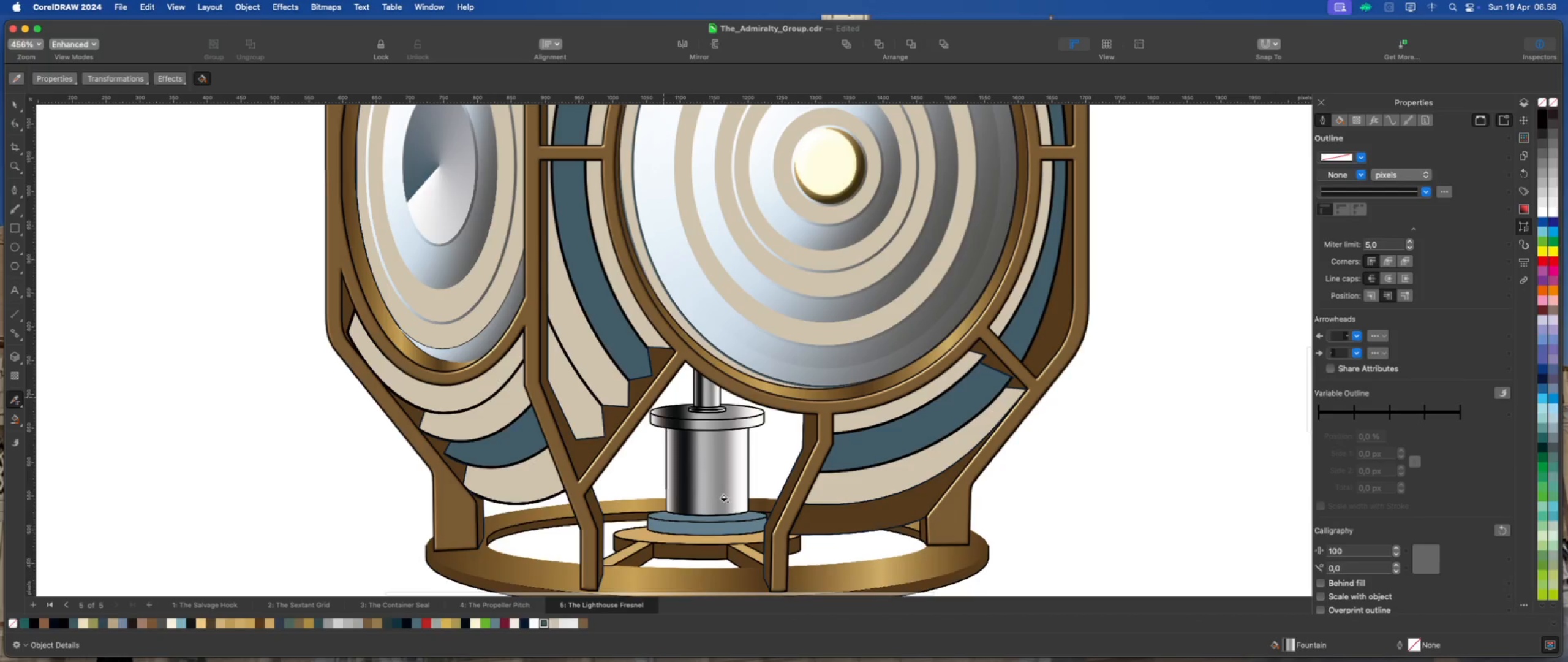 
scroll: coordinate [742, 511], scroll_direction: up, amount: 8.0
 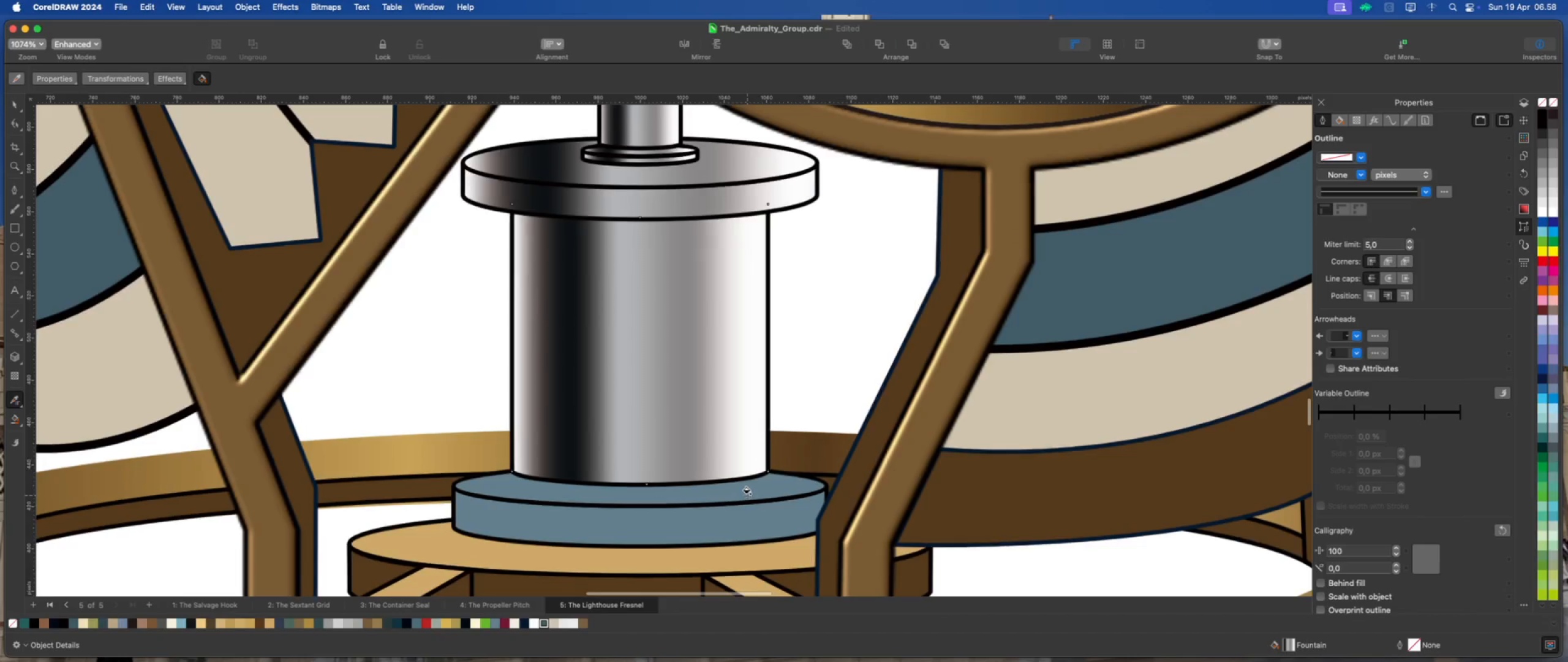 
left_click([749, 486])
 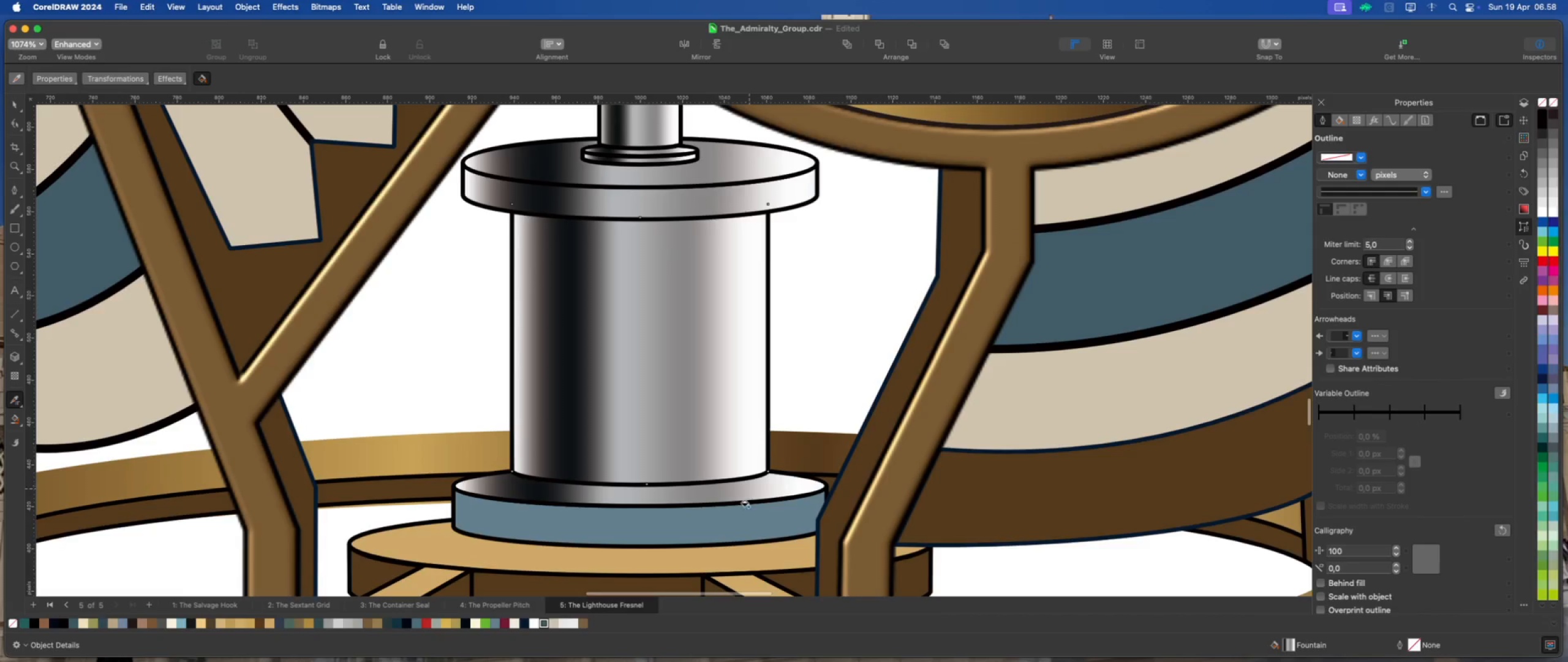 
left_click([743, 517])
 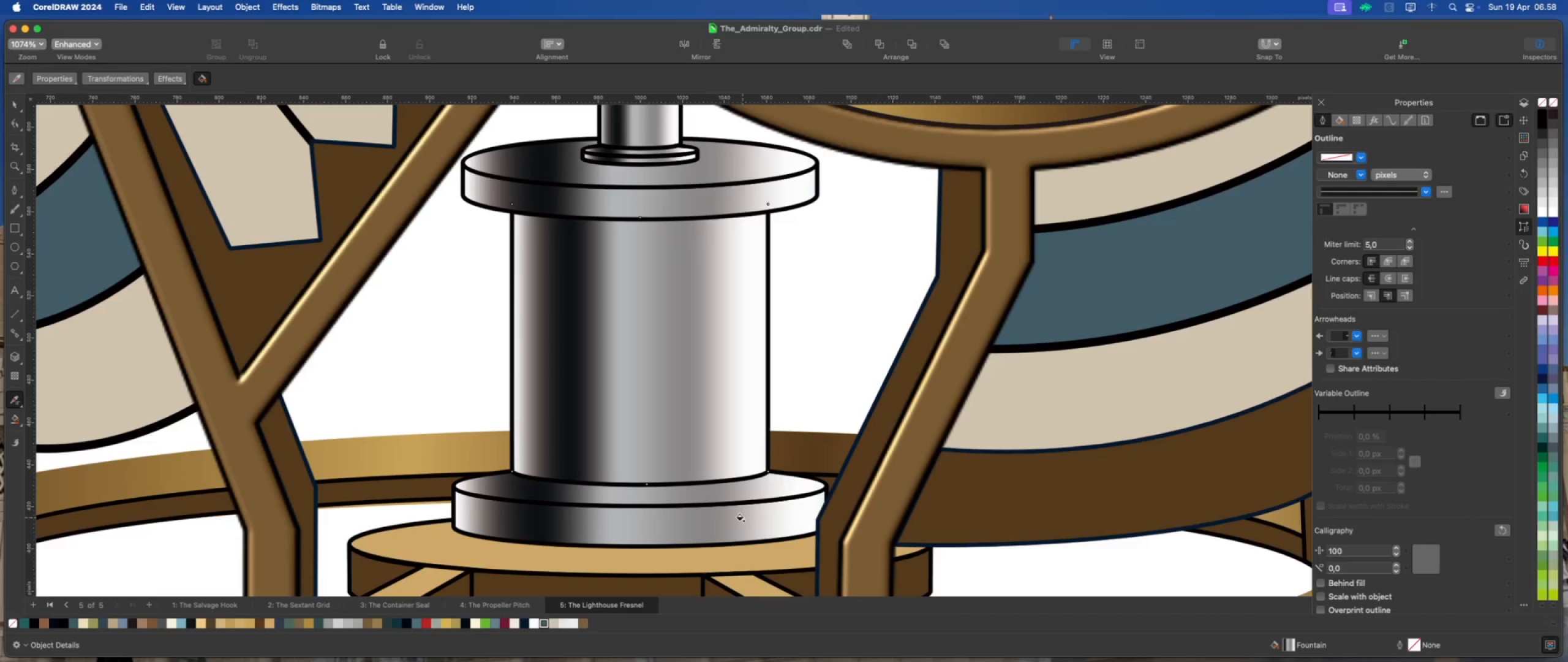 
scroll: coordinate [736, 517], scroll_direction: down, amount: 10.0
 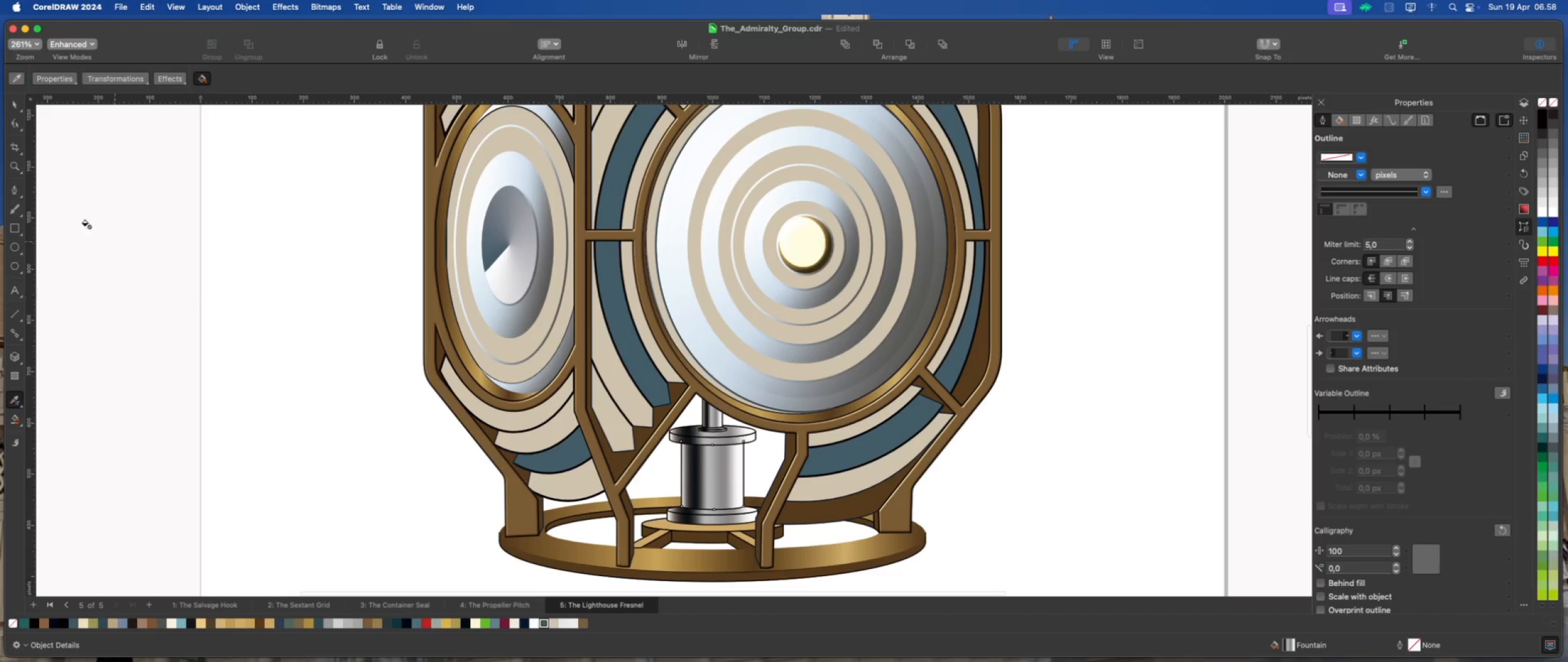 
left_click([11, 101])
 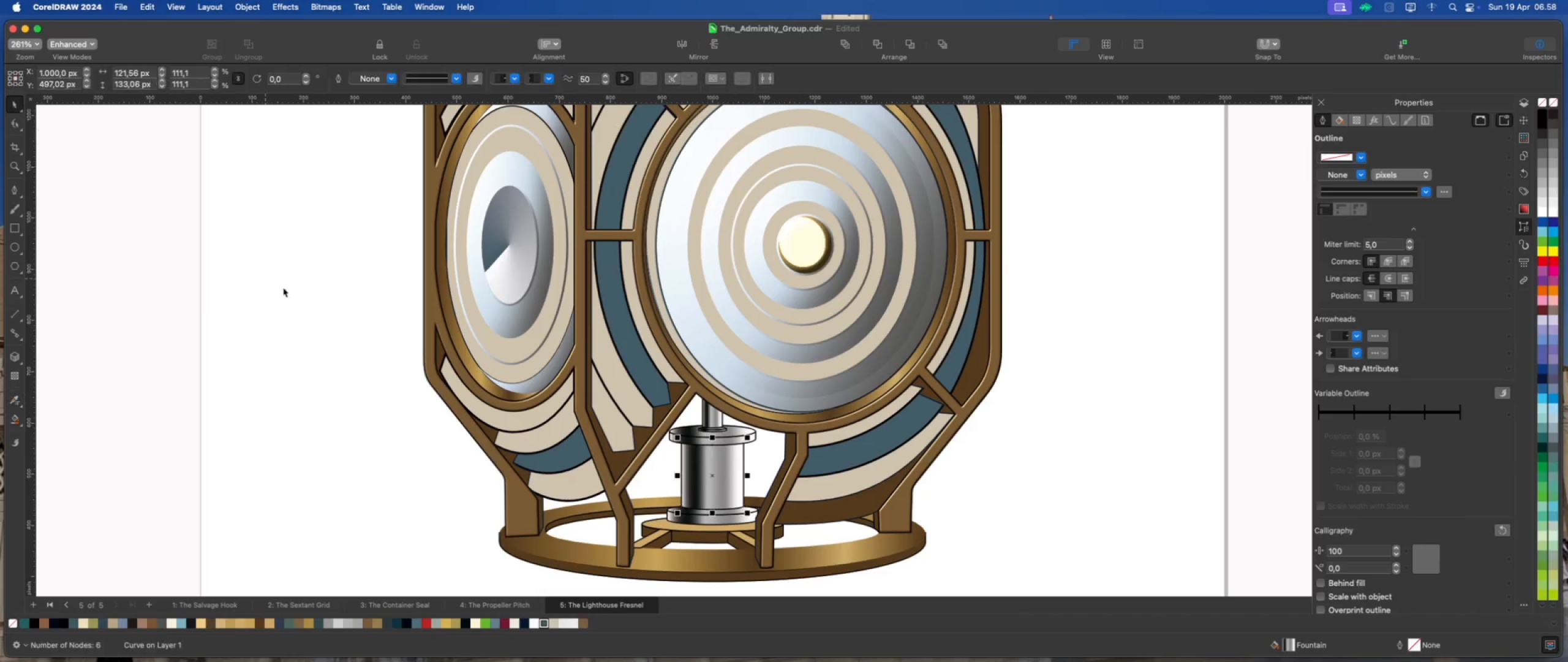 
left_click([307, 294])
 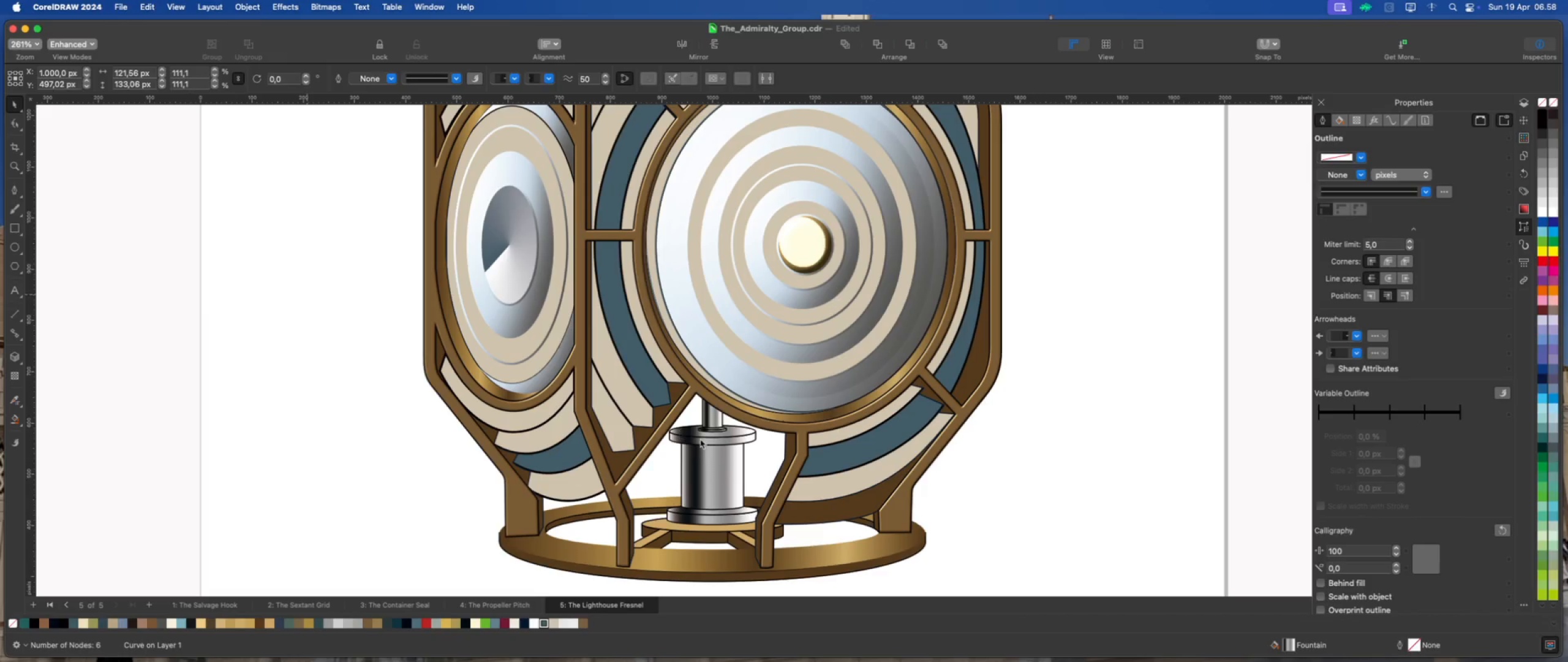 
scroll: coordinate [733, 437], scroll_direction: up, amount: 2.0
 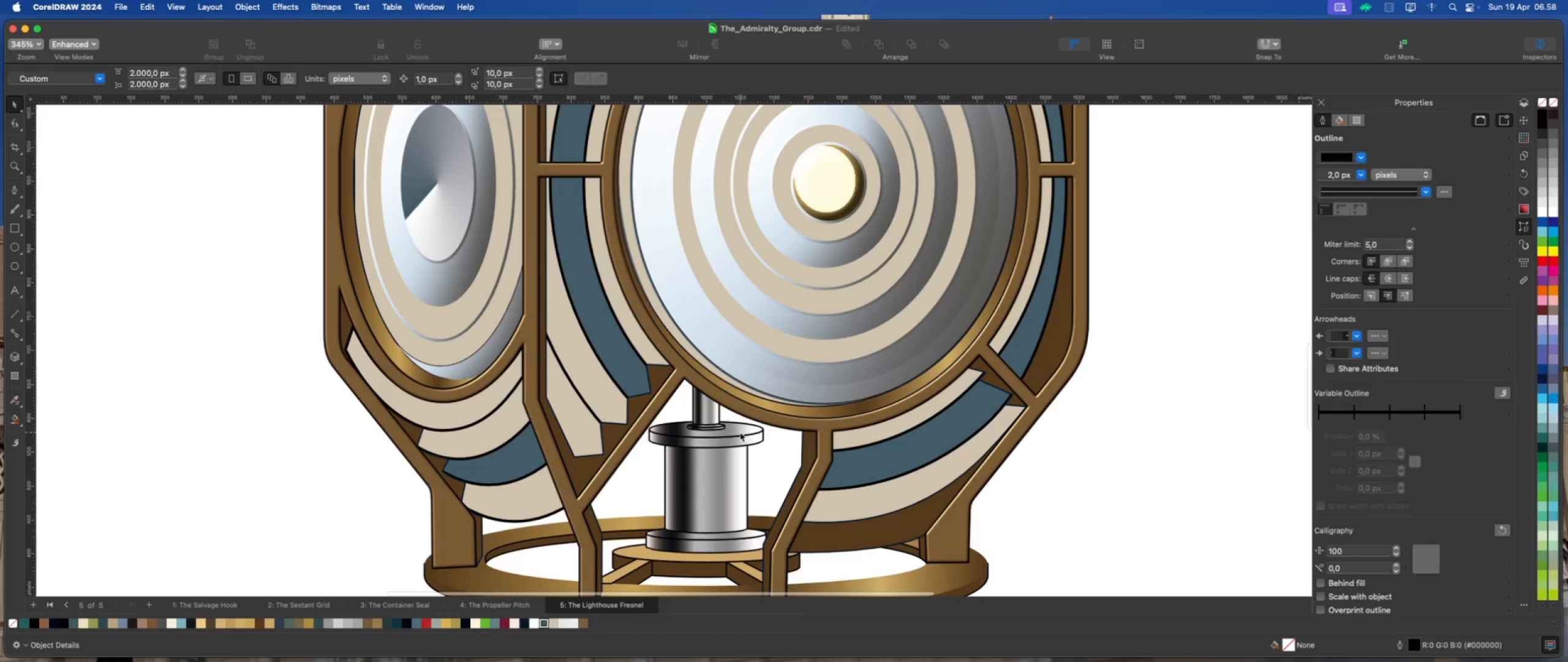 
left_click([742, 430])
 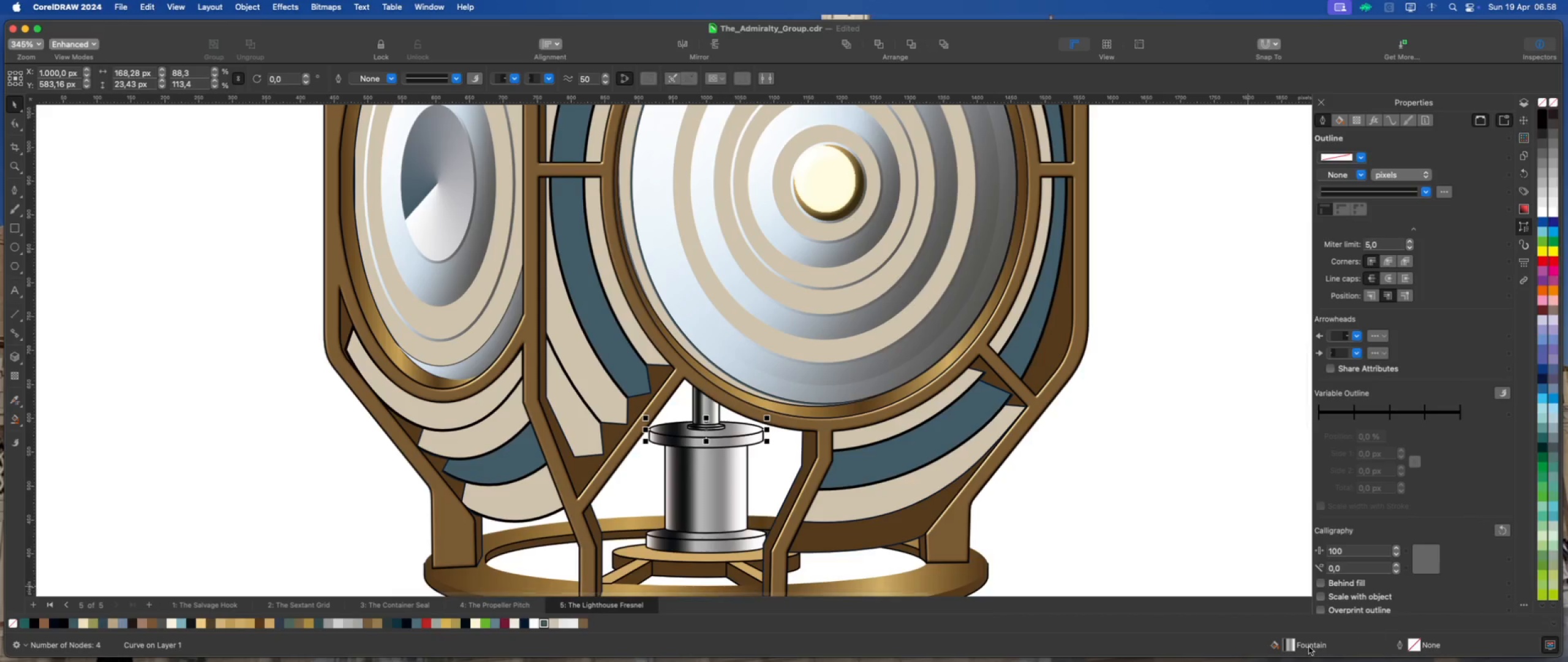 
left_click([1292, 643])
 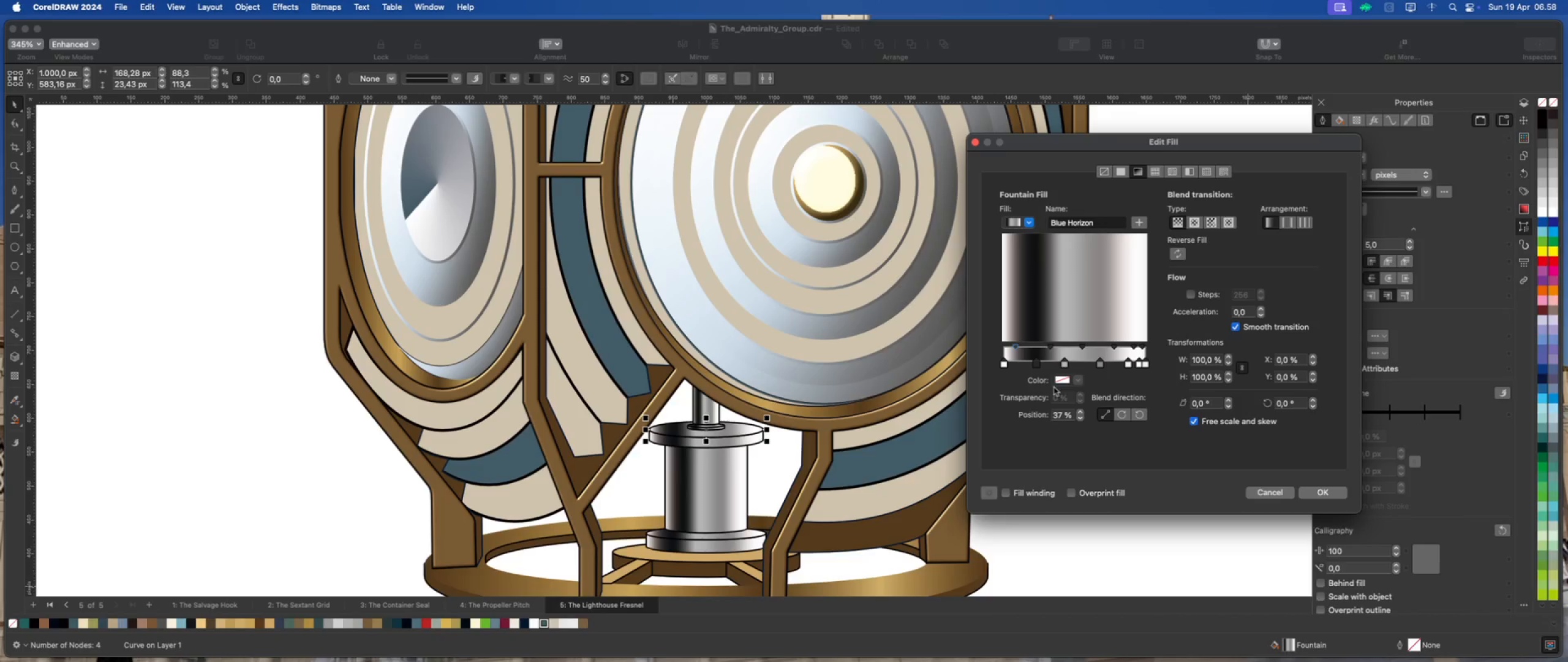 
wait(5.82)
 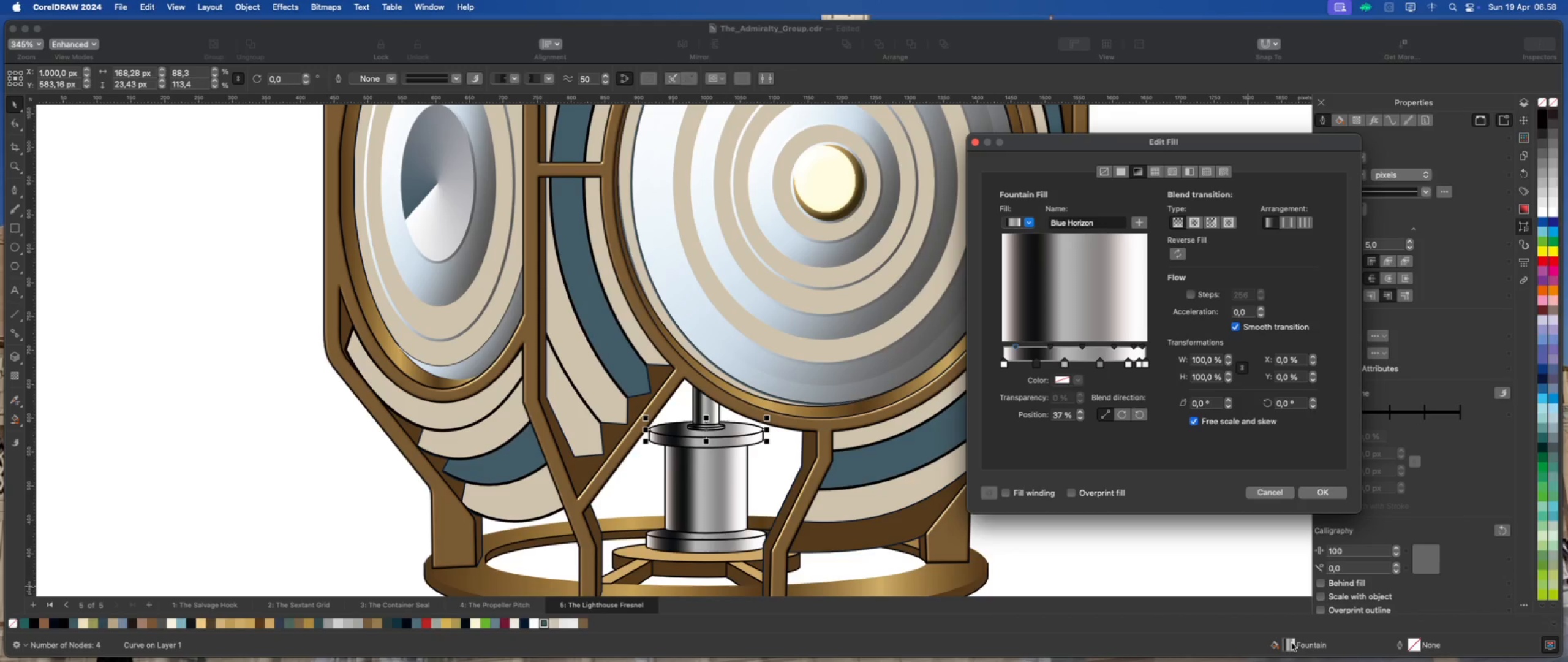 
left_click_drag(start_coordinate=[1073, 318], to_coordinate=[1077, 316])
 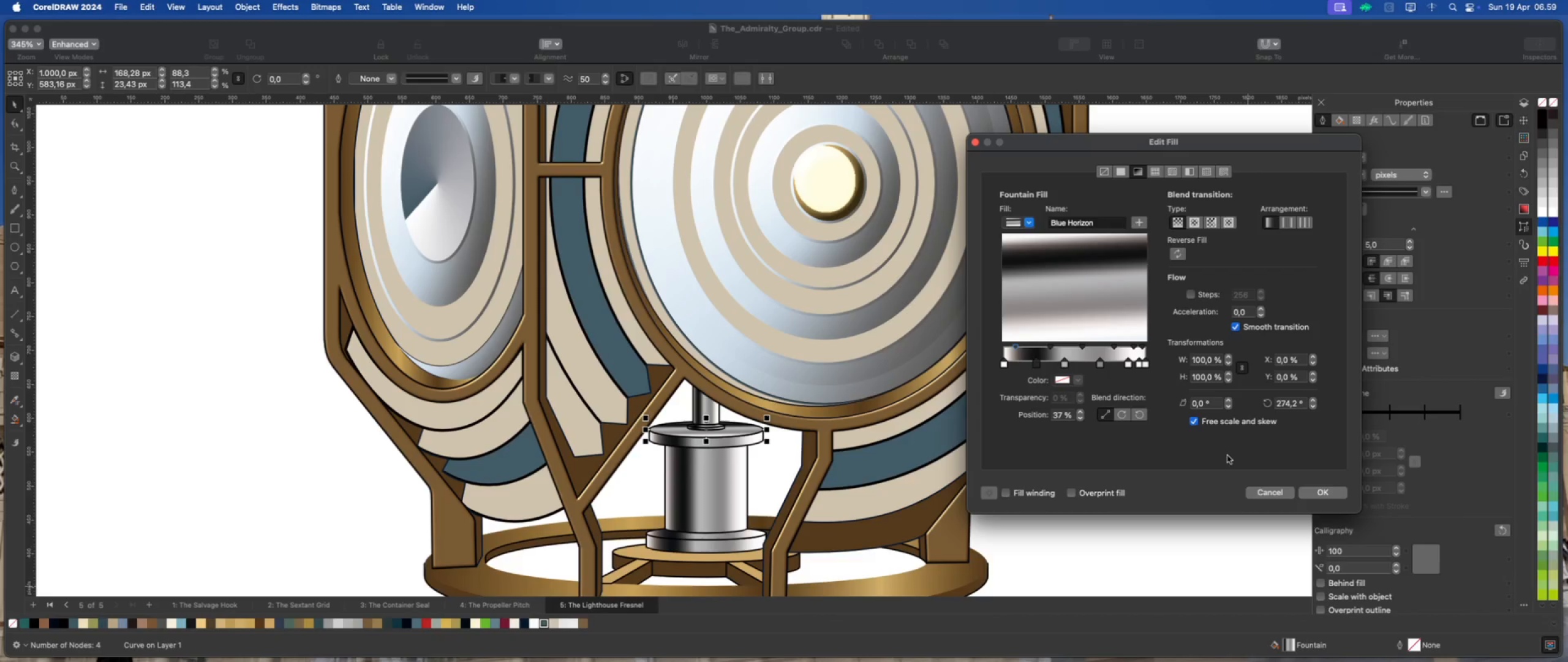 
left_click([1327, 498])
 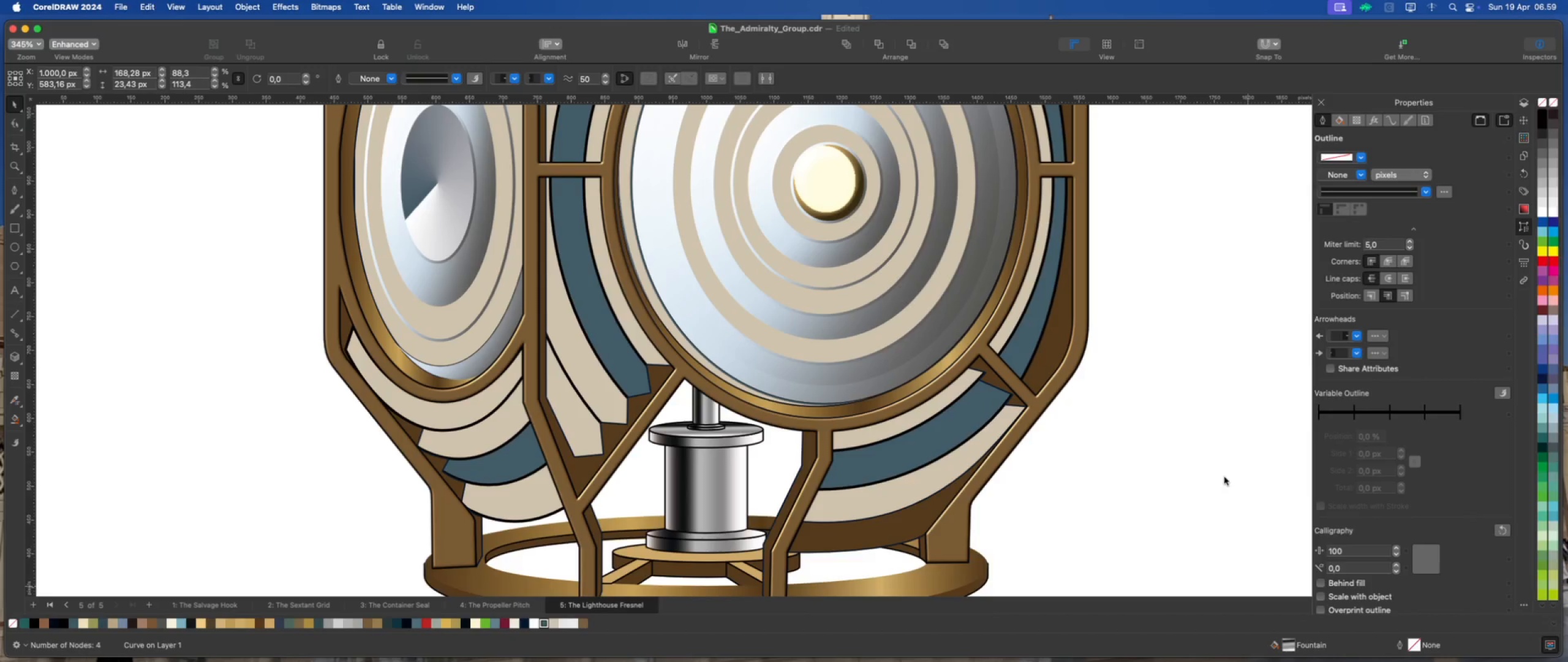 
left_click([1160, 462])
 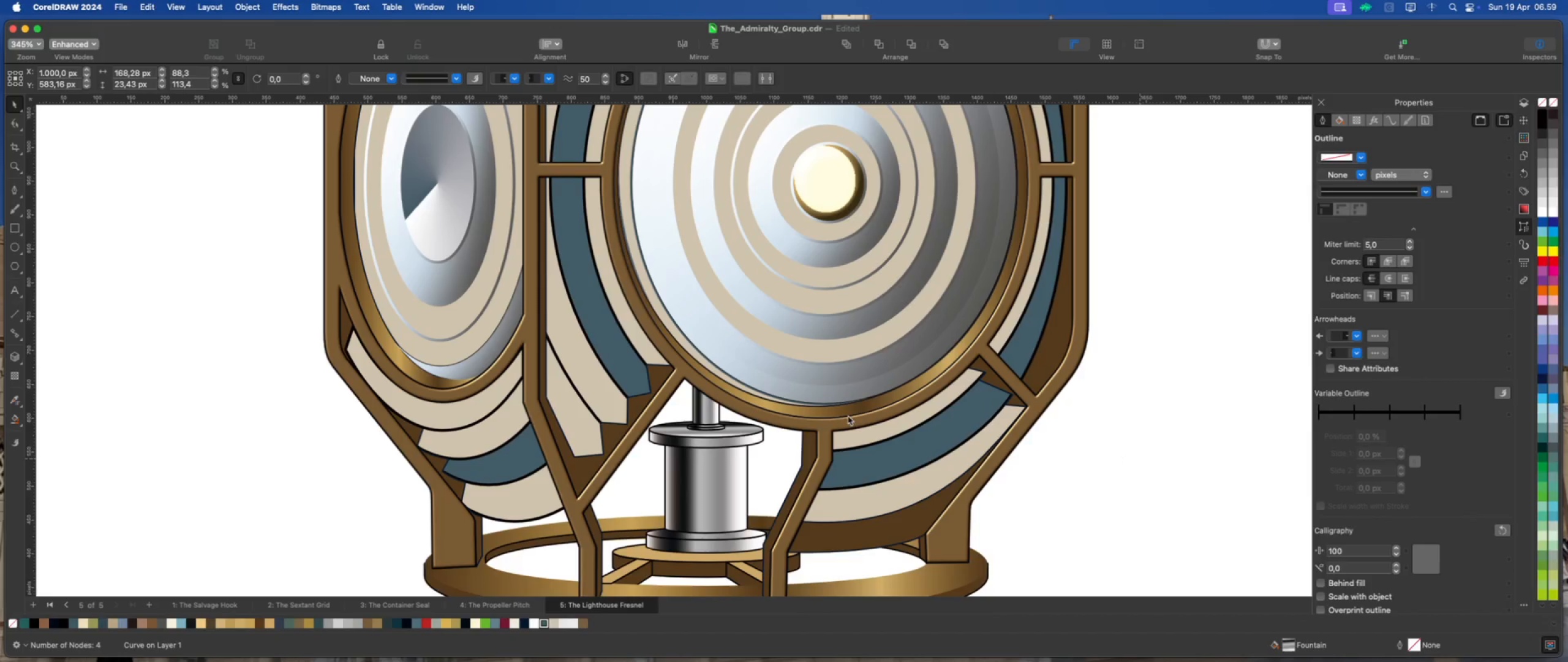 
scroll: coordinate [692, 386], scroll_direction: down, amount: 4.0
 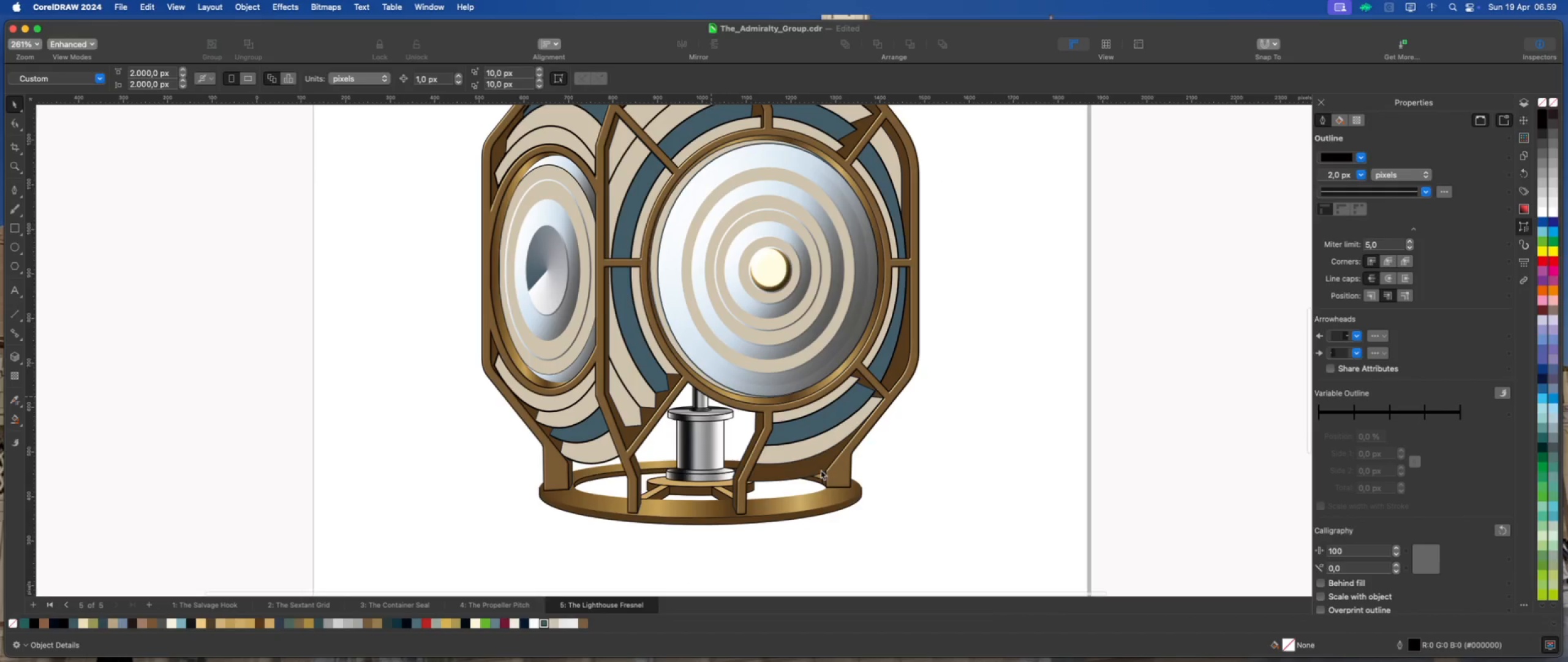 
left_click([951, 474])
 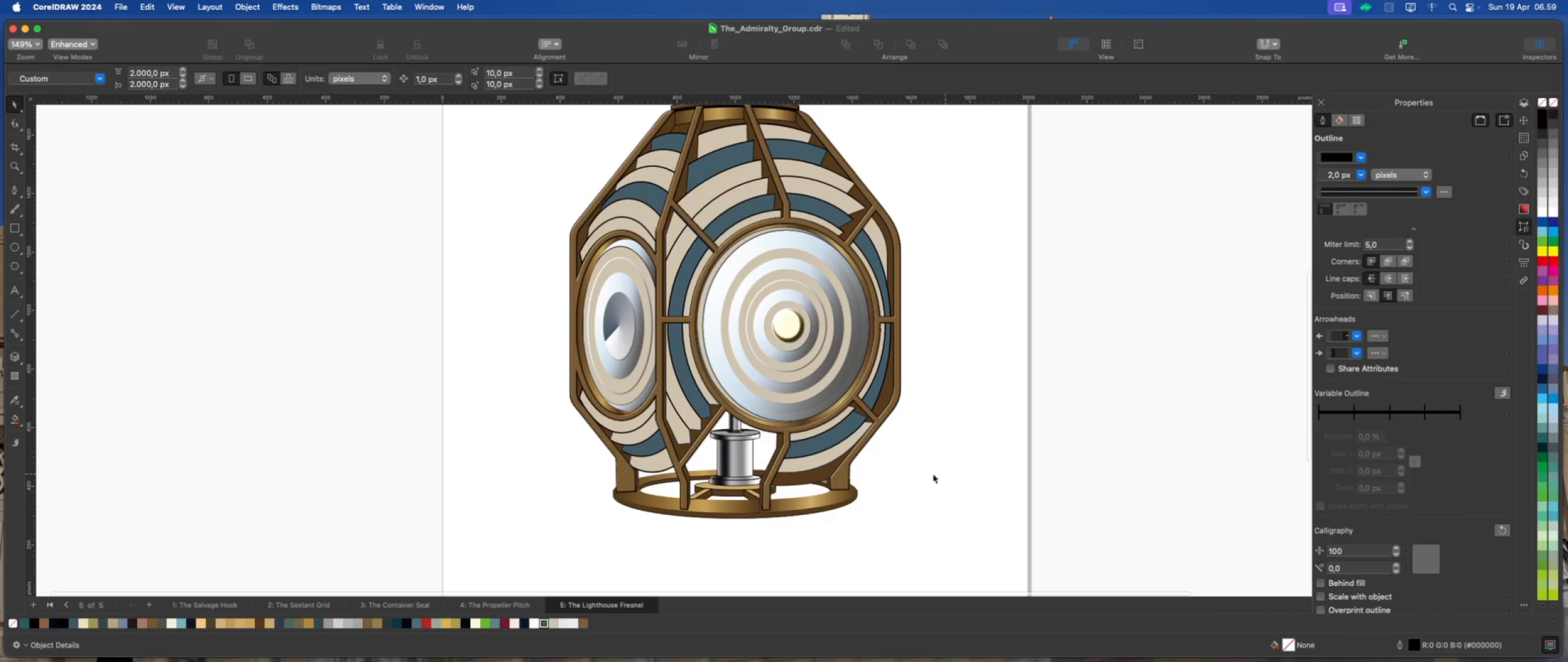 
scroll: coordinate [775, 472], scroll_direction: down, amount: 5.0
 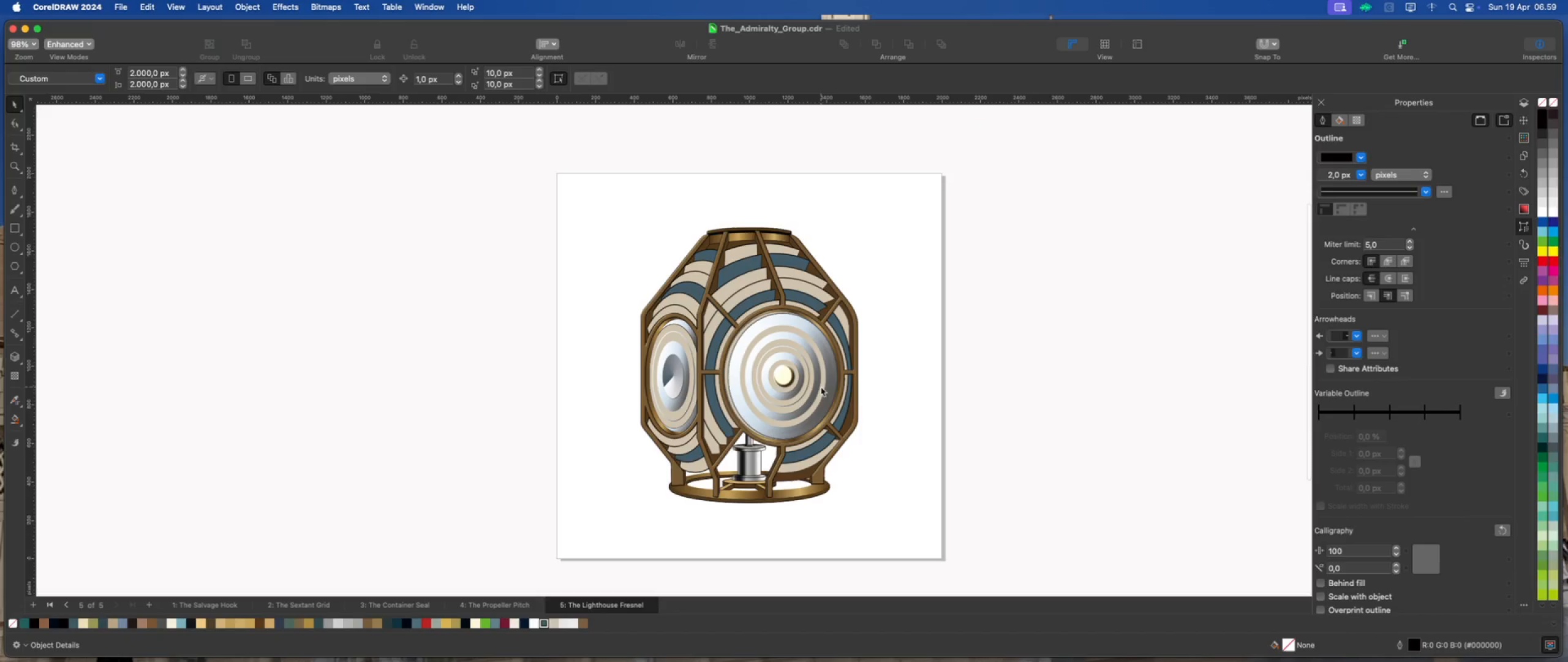 
scroll: coordinate [866, 381], scroll_direction: up, amount: 1.0
 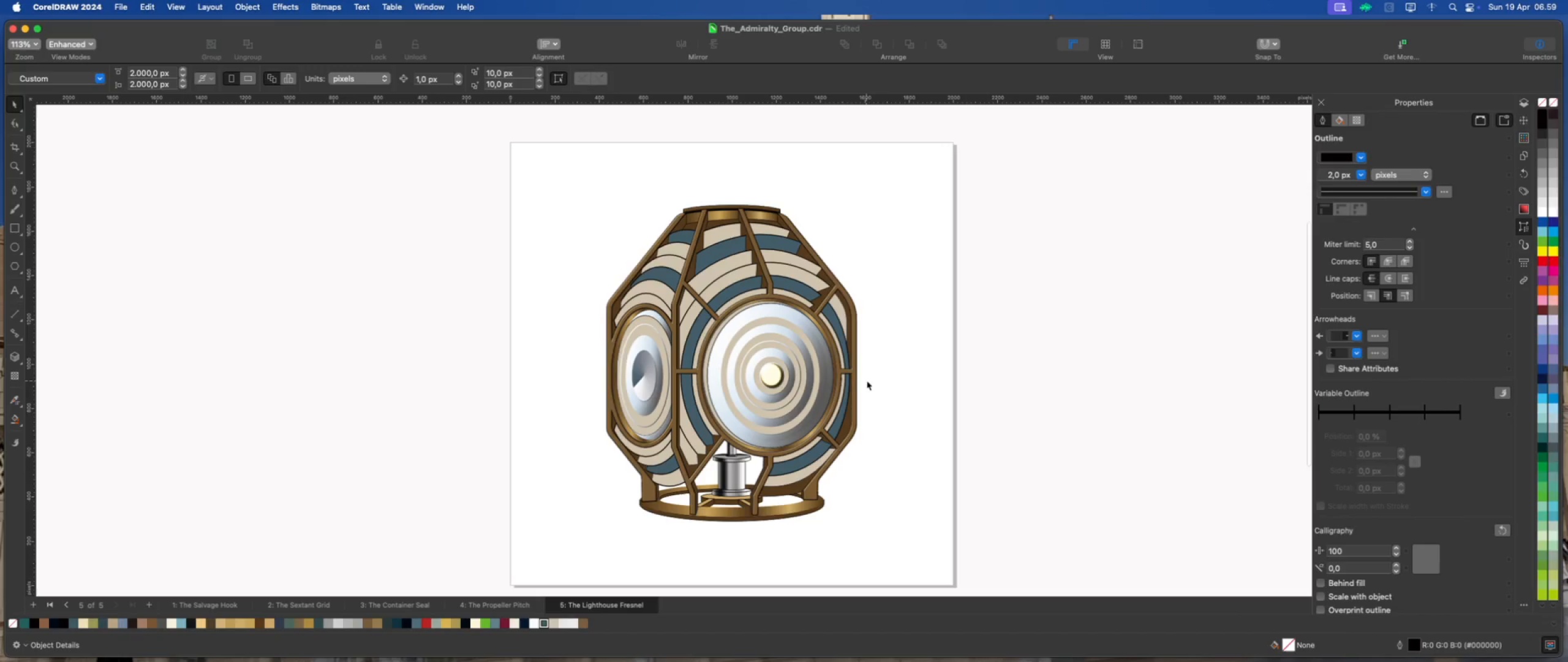 
left_click([919, 388])
 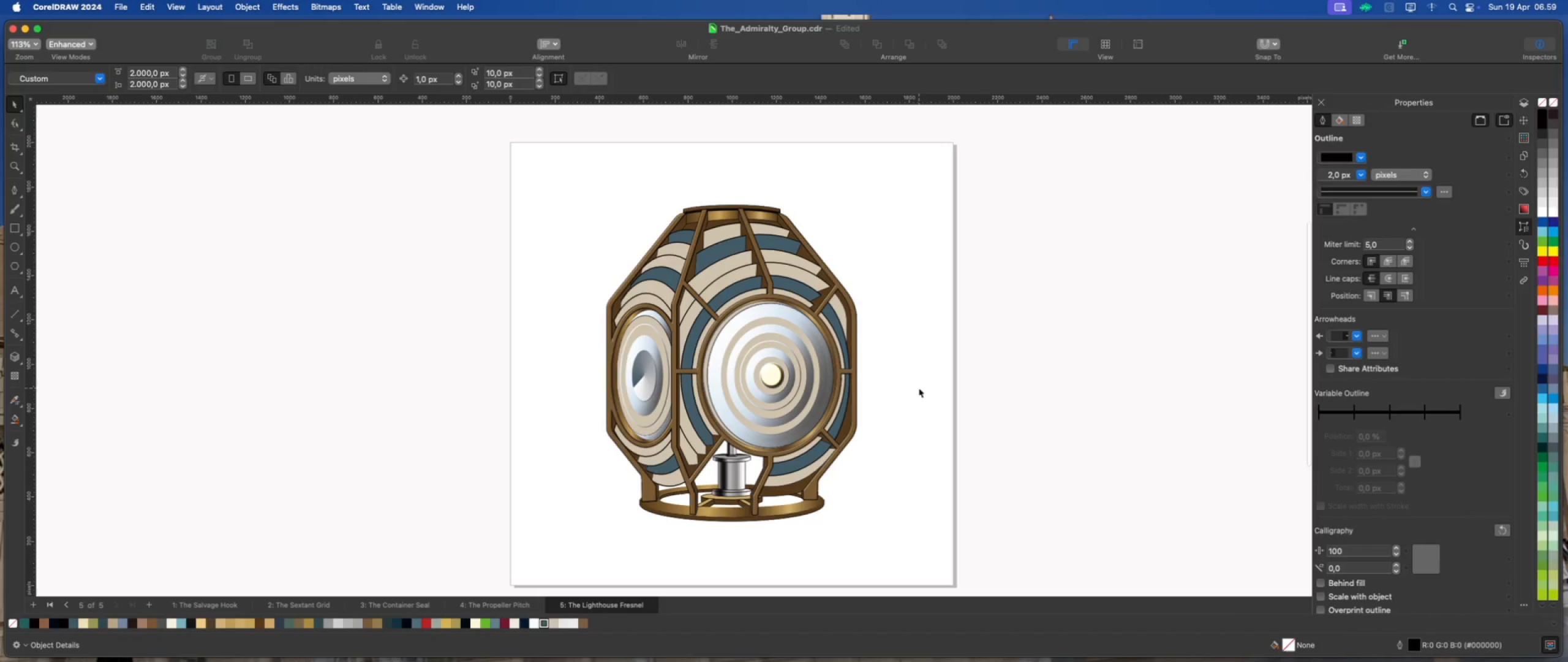 
scroll: coordinate [906, 396], scroll_direction: up, amount: 1.0
 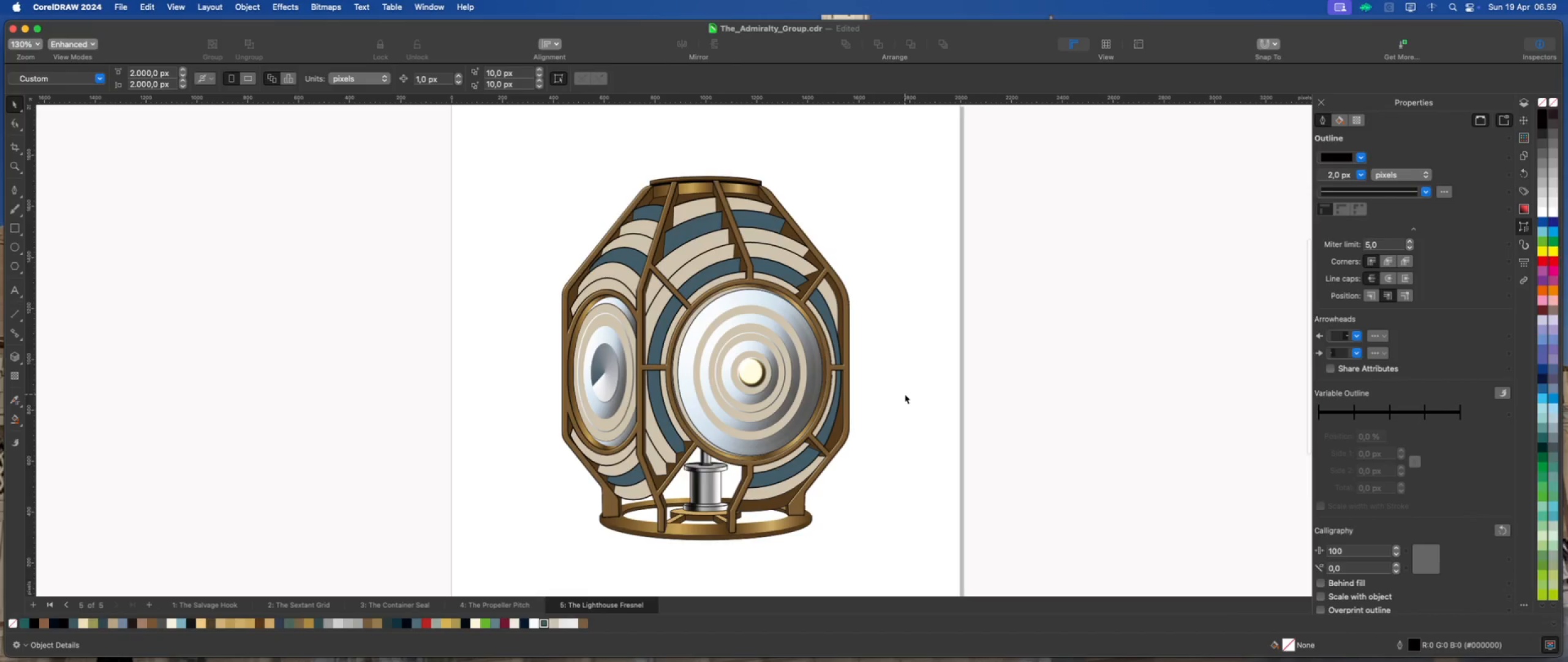 
left_click([905, 393])
 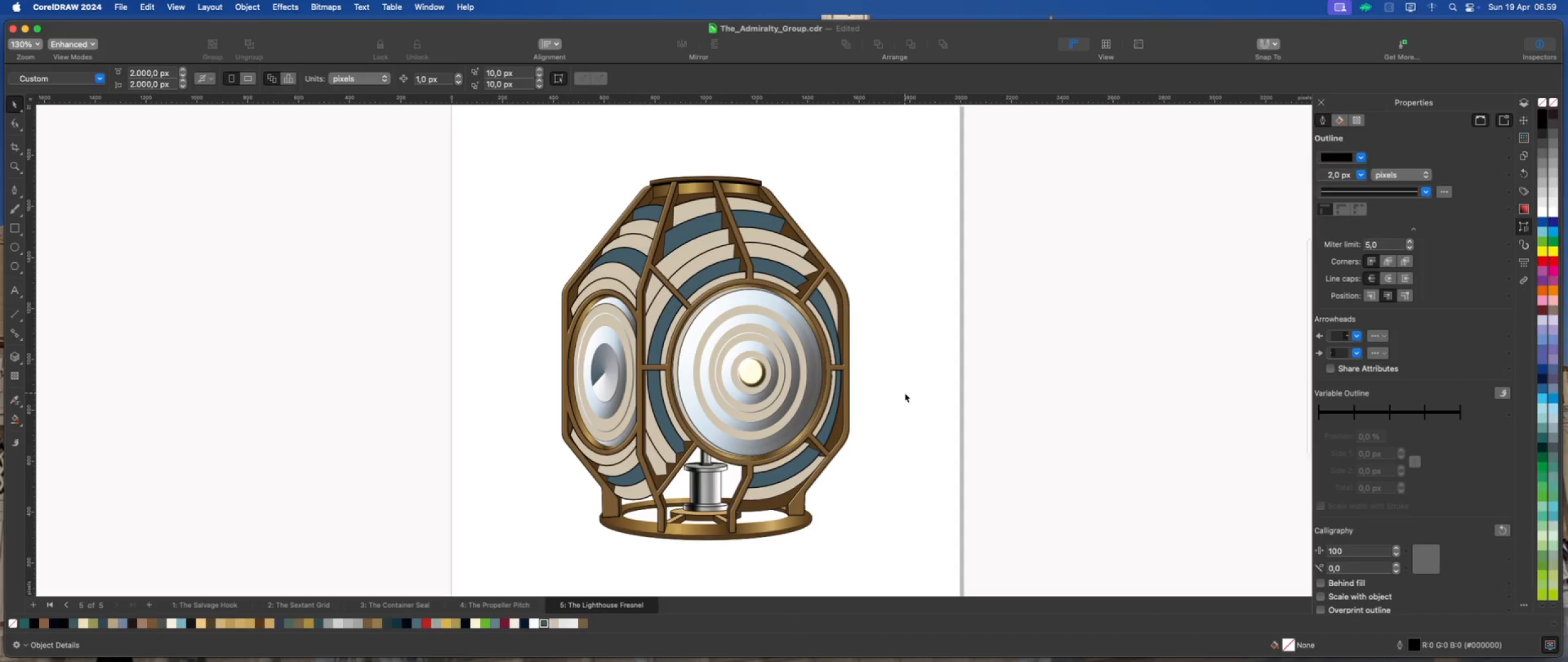 
key(Meta+S)
 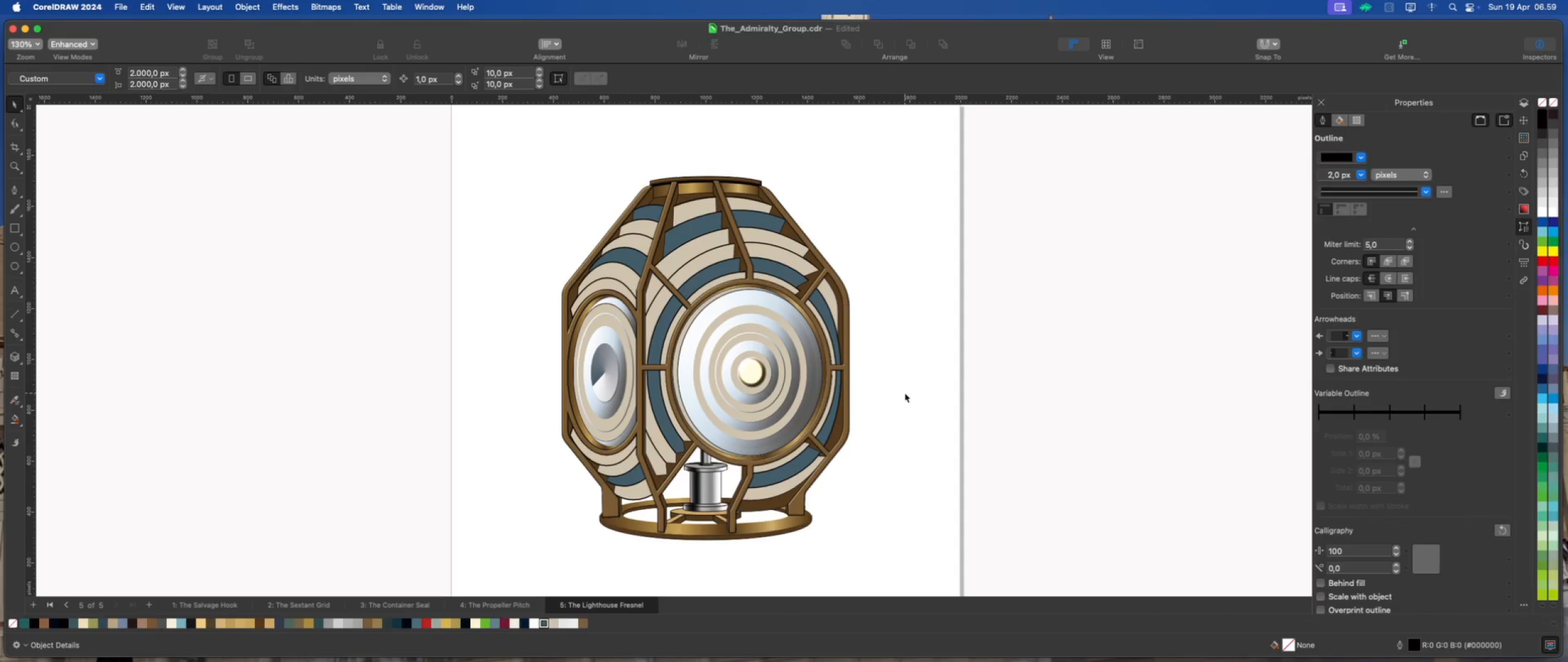 
left_click([905, 393])
 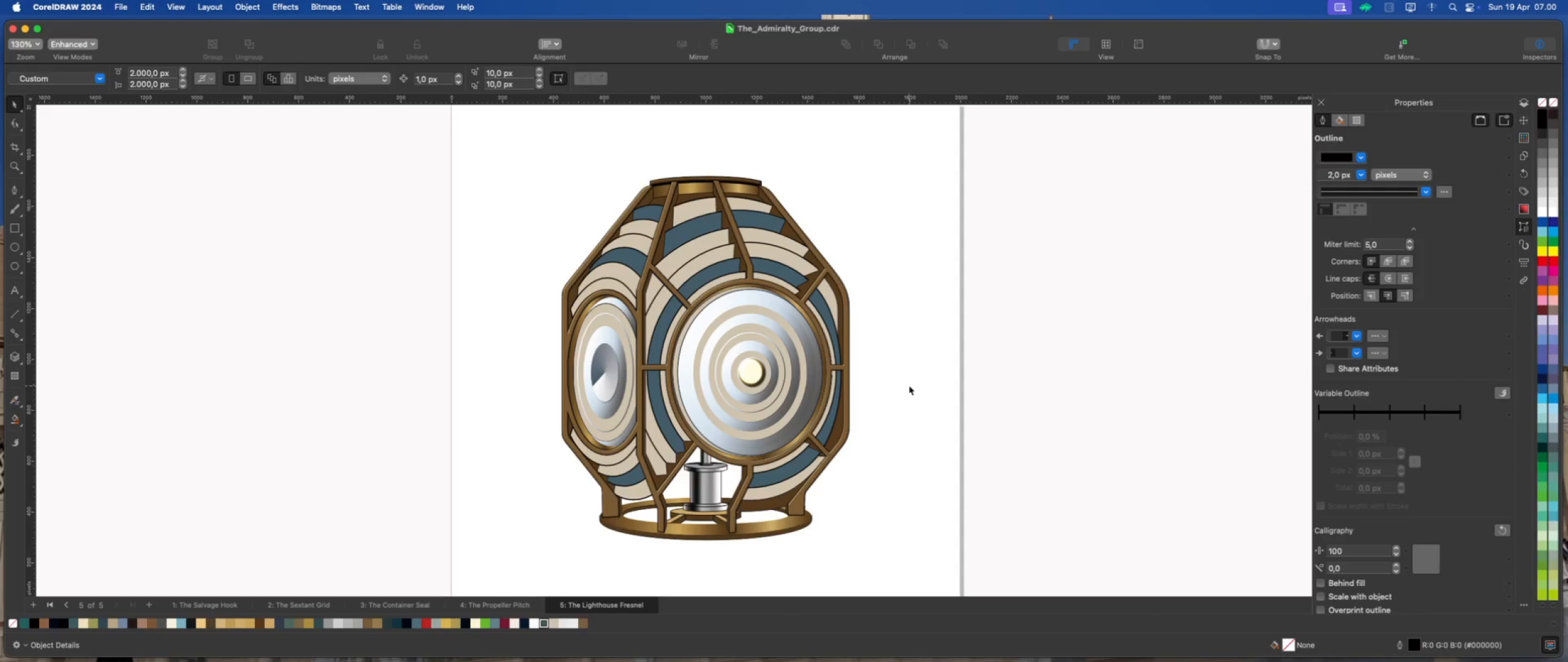 
wait(66.96)
 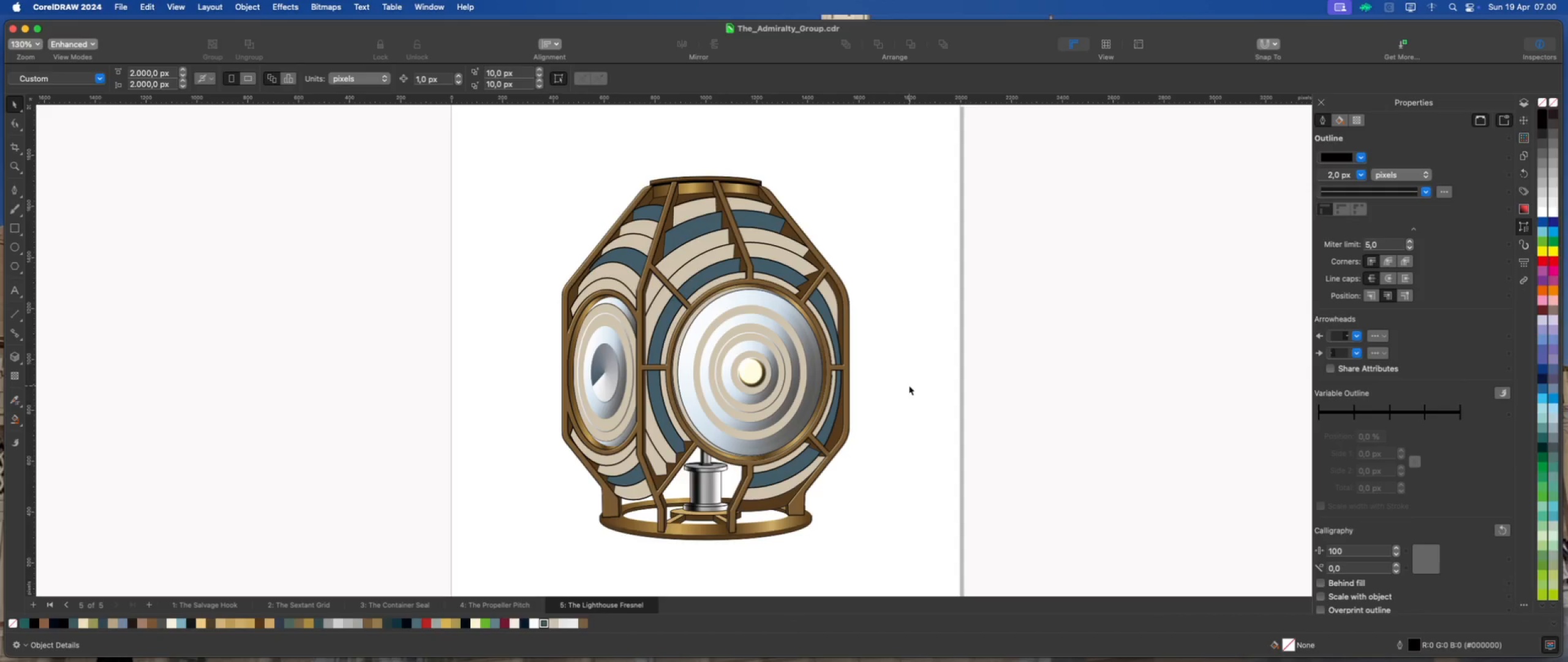 
scroll: coordinate [766, 269], scroll_direction: up, amount: 1.0
 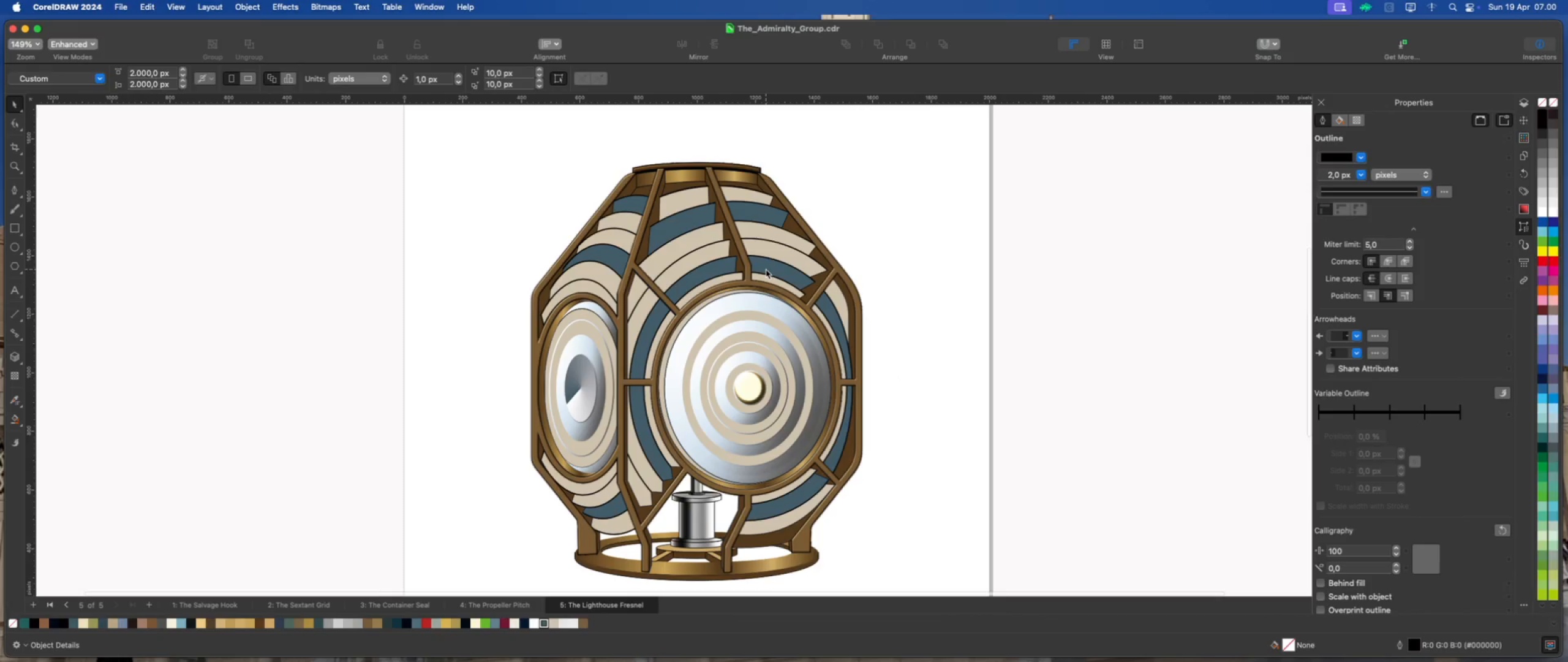 
left_click([766, 269])
 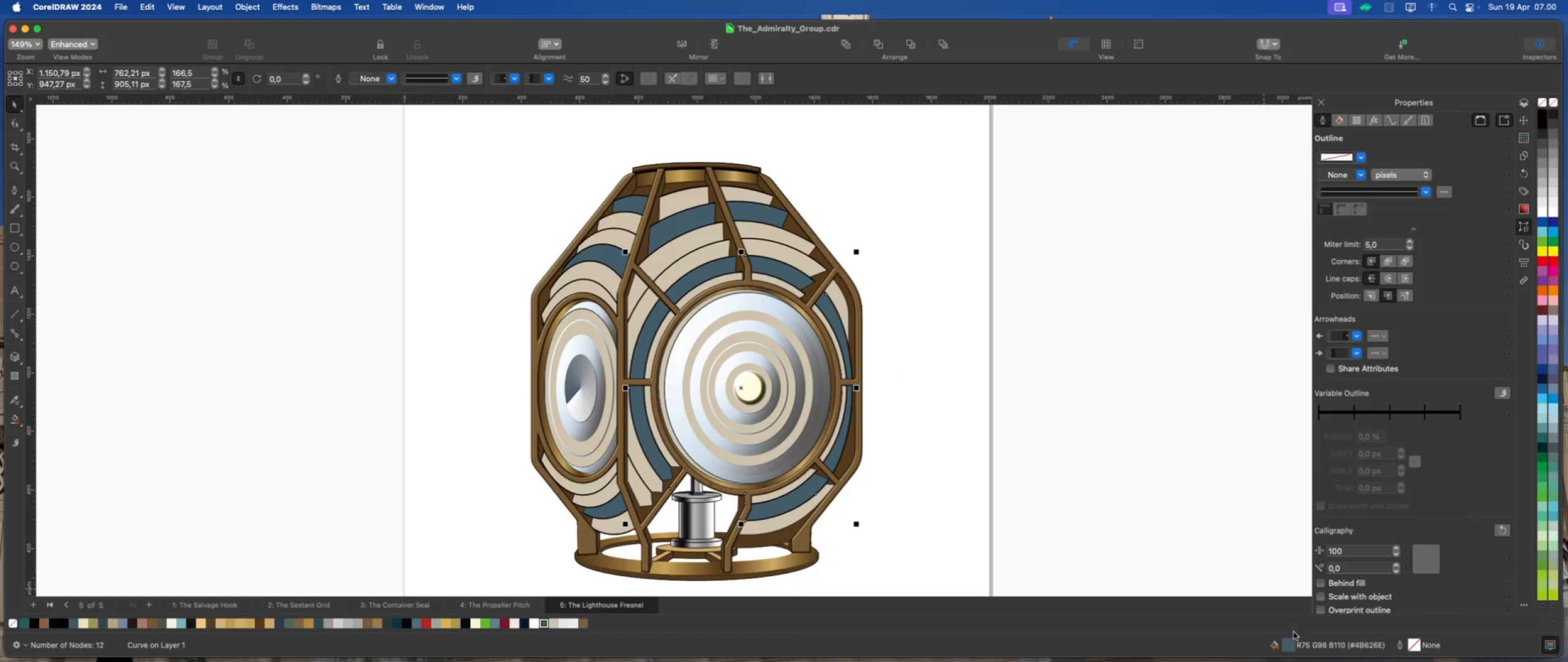 
double_click([1292, 645])
 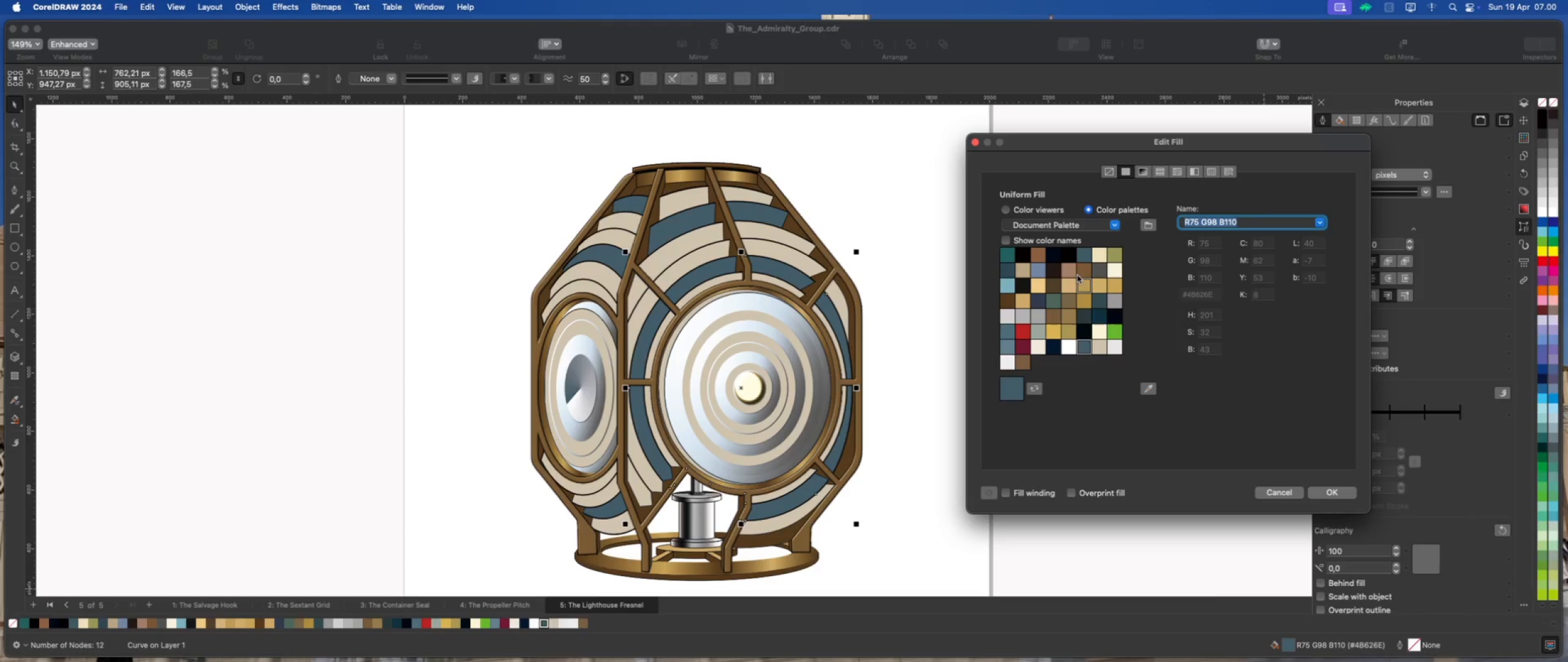 
mouse_move([1065, 210])
 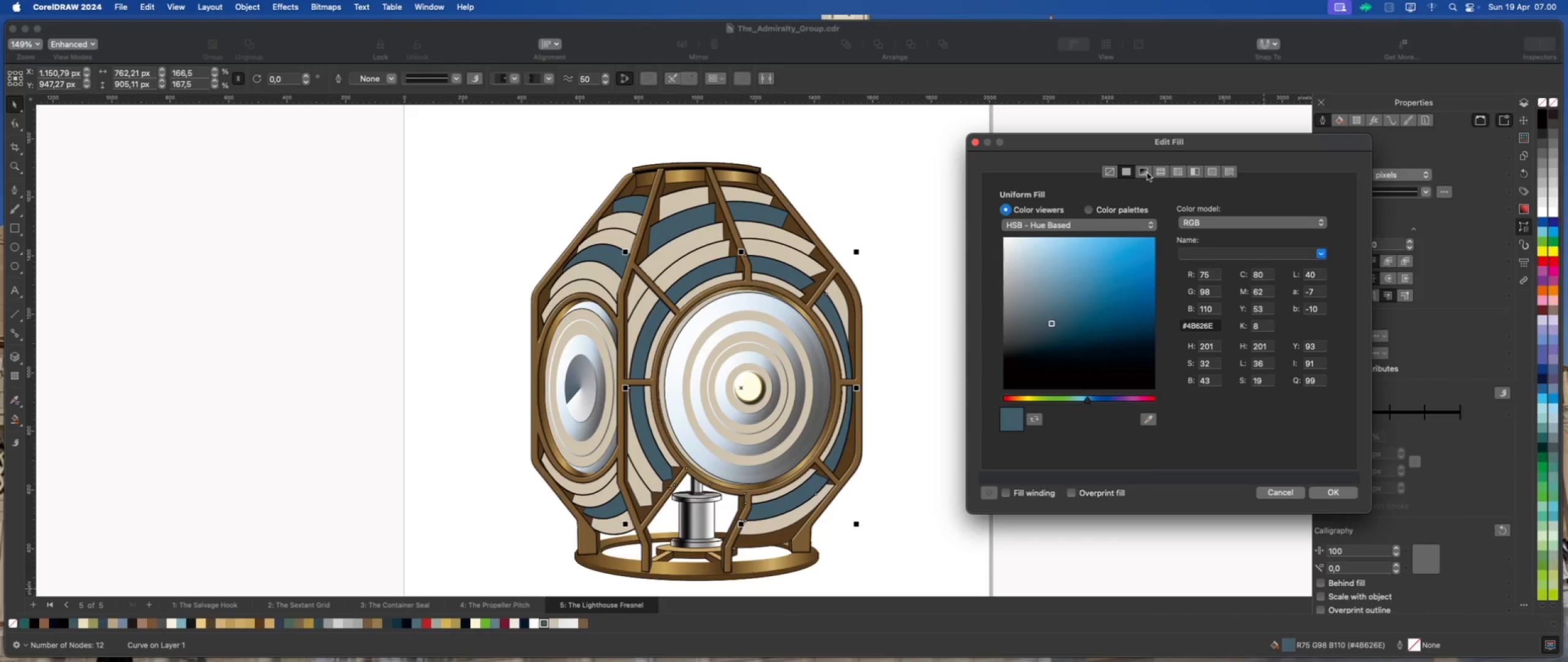 
left_click([1147, 173])
 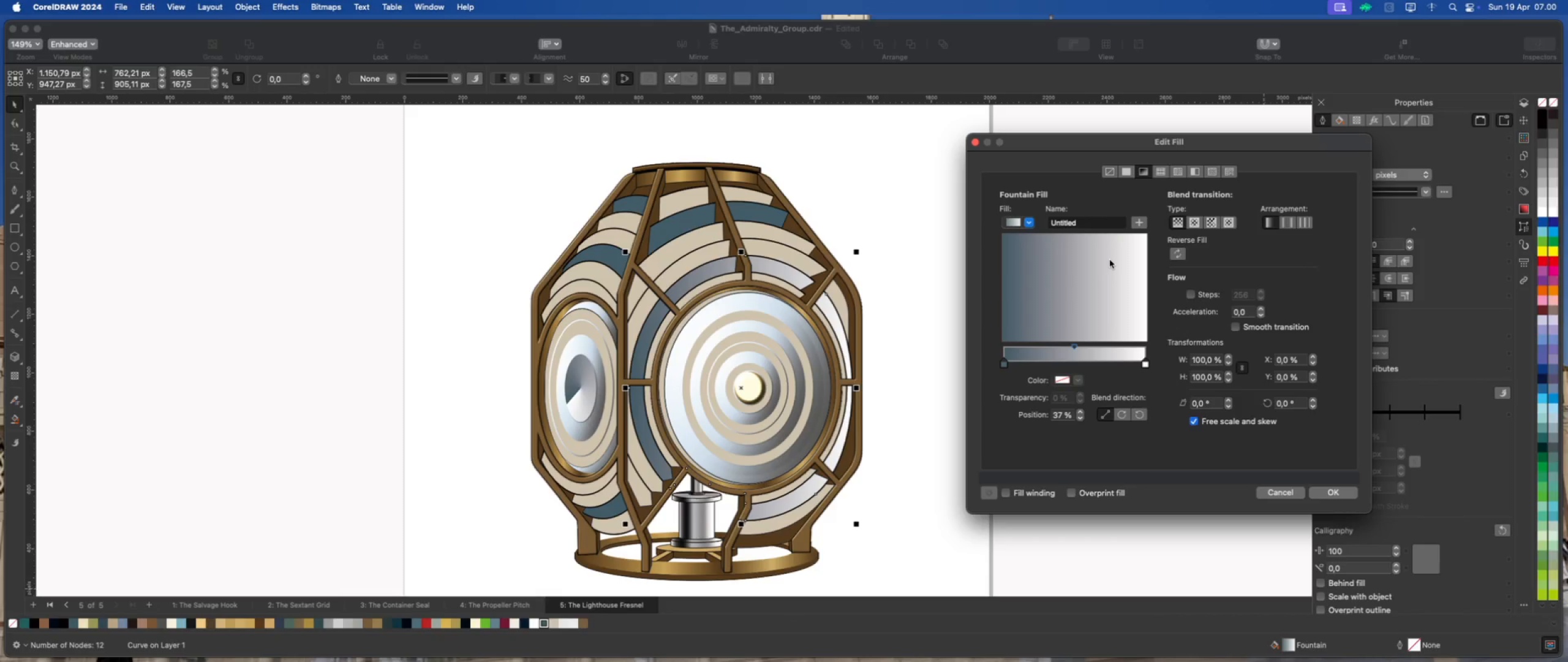 
wait(8.41)
 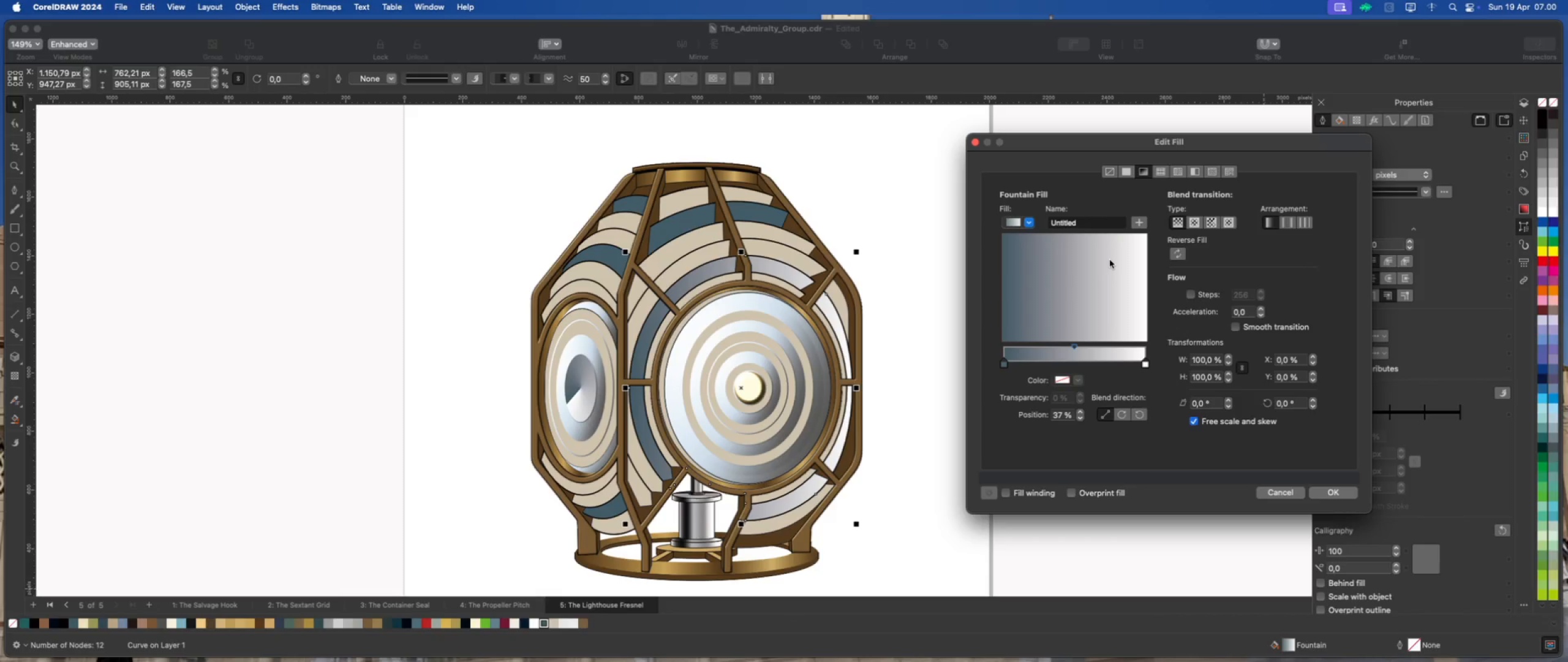 
left_click([1144, 364])
 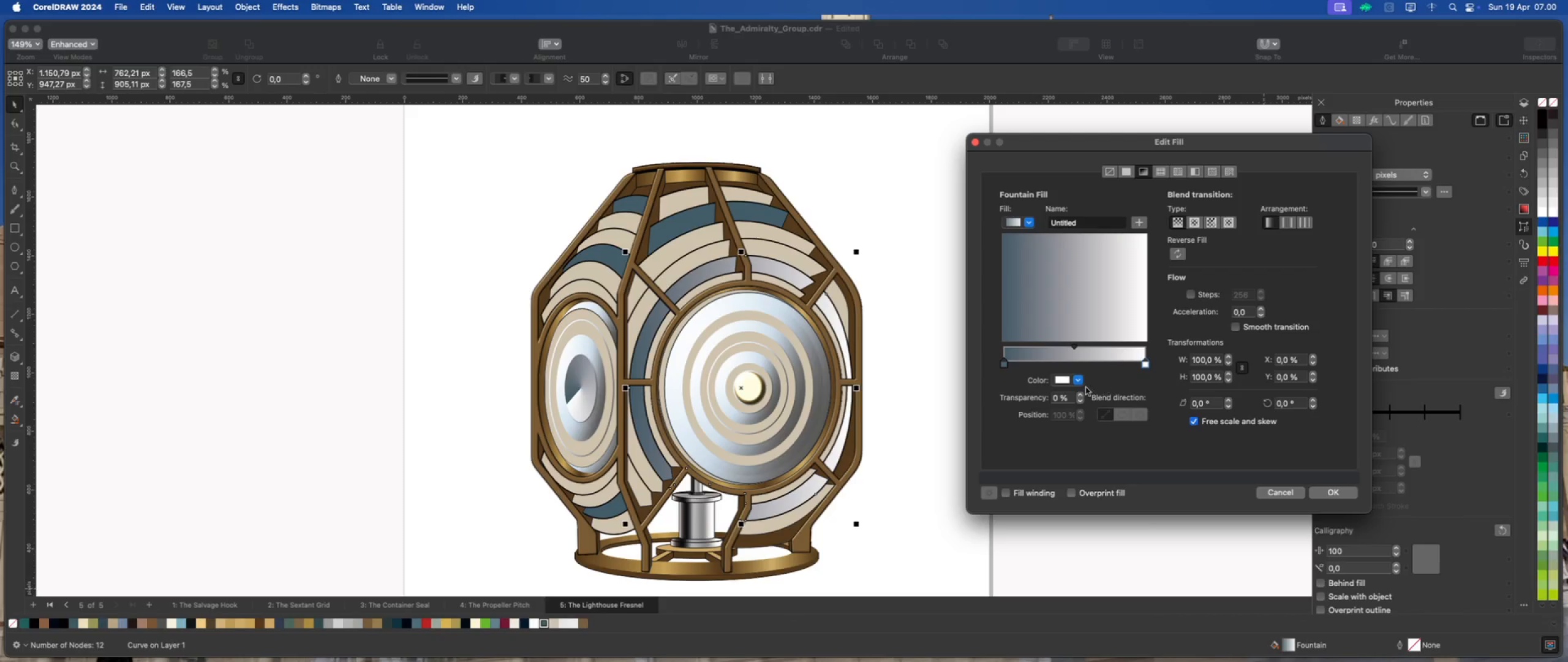 
left_click([1058, 384])
 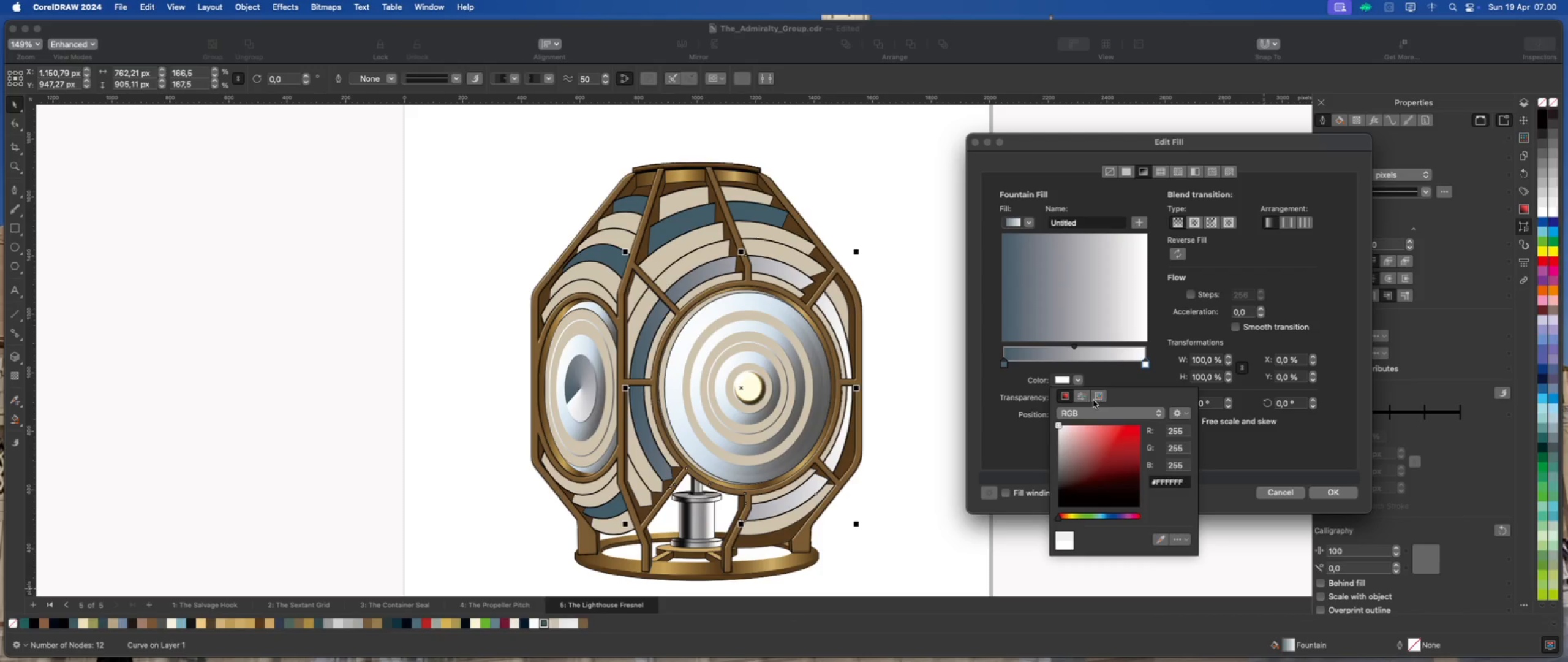 
left_click([1104, 399])
 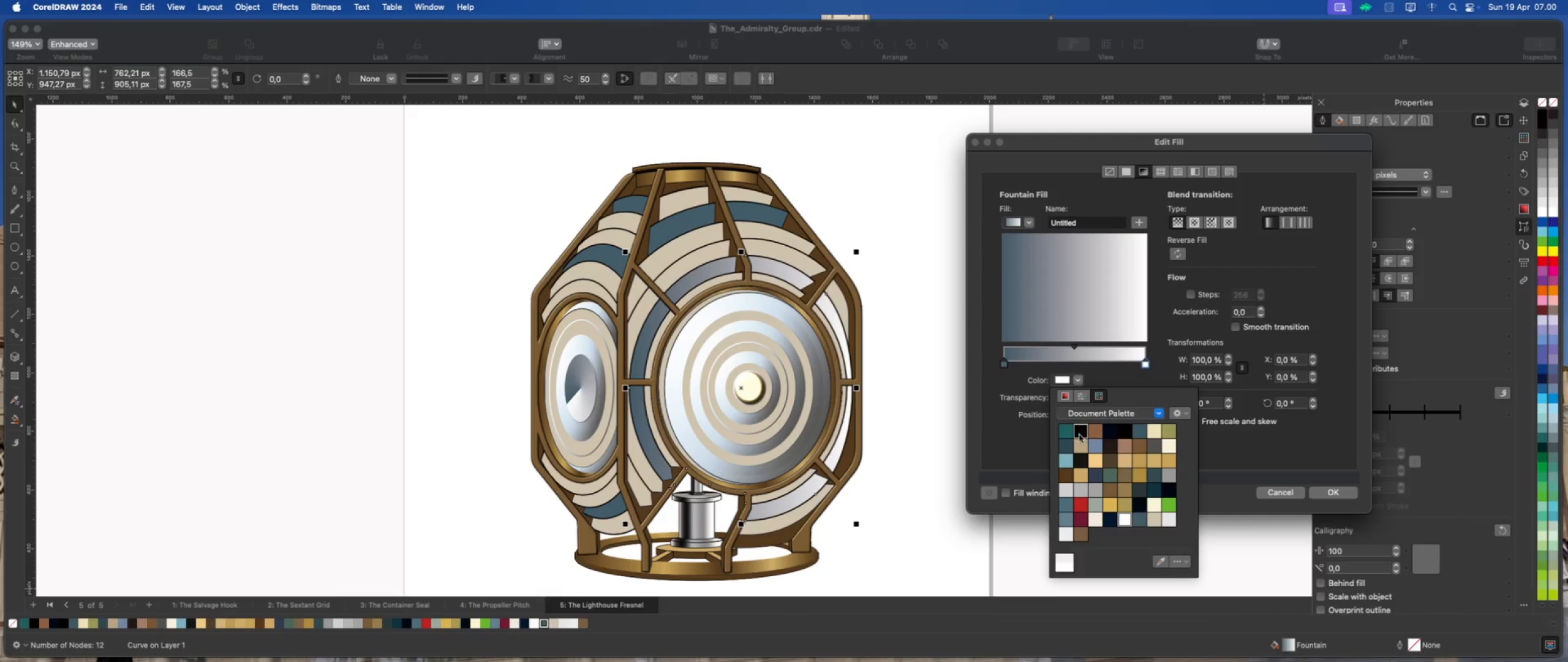 
left_click([1068, 434])
 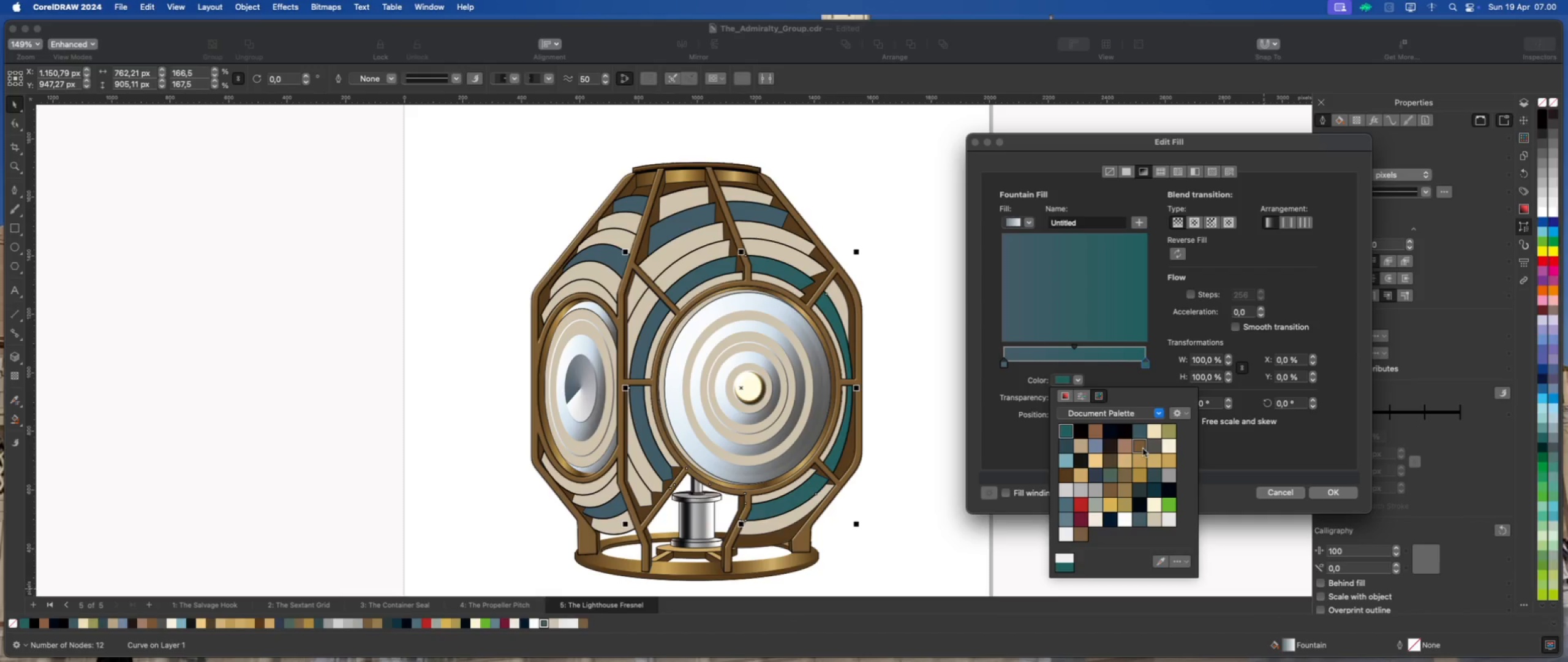 
left_click([1071, 509])
 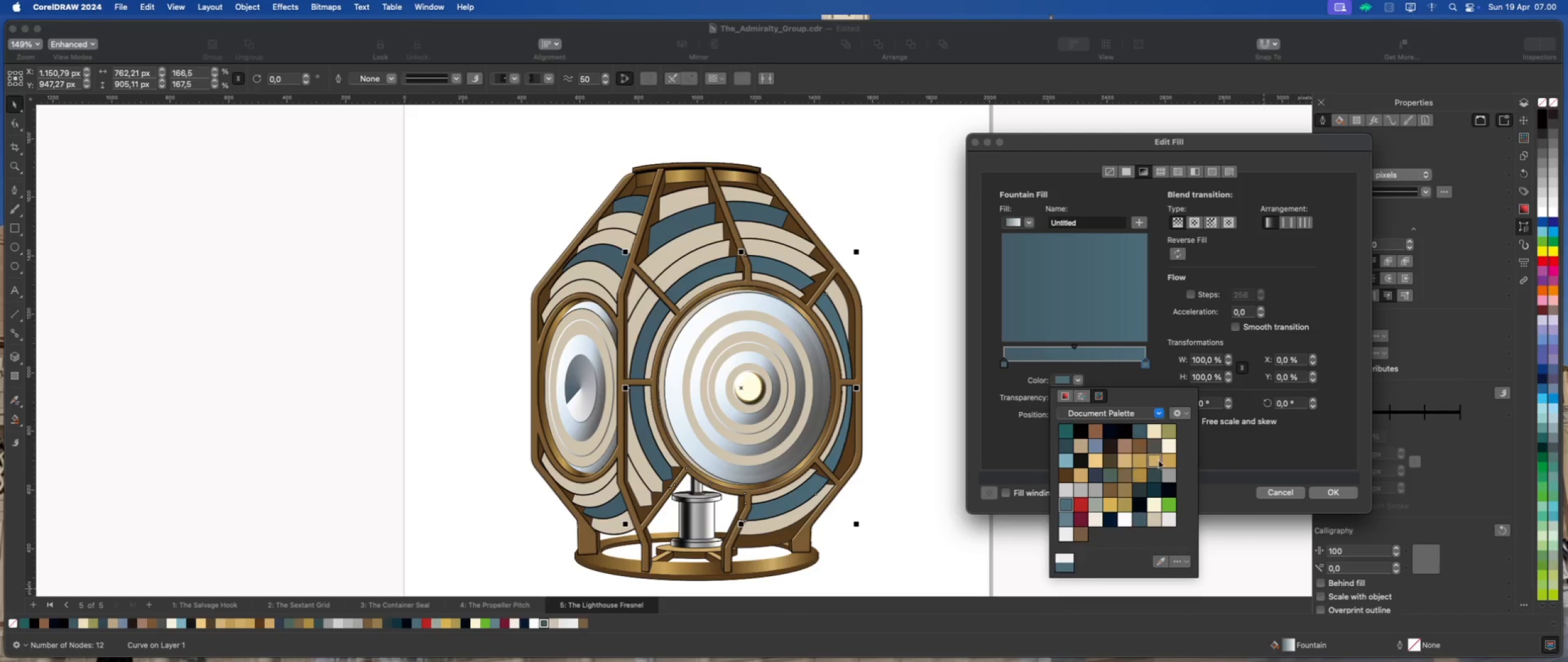 
left_click([1231, 441])
 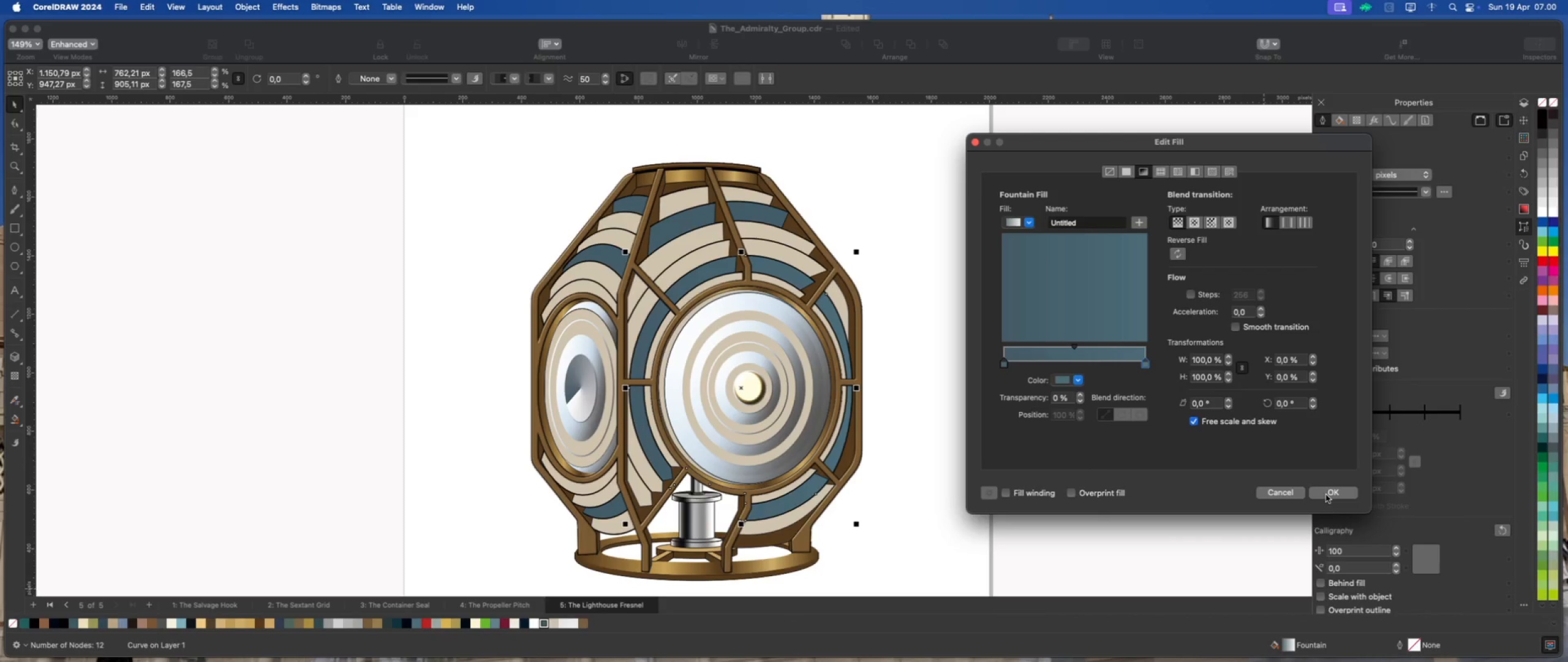 
left_click([1327, 495])
 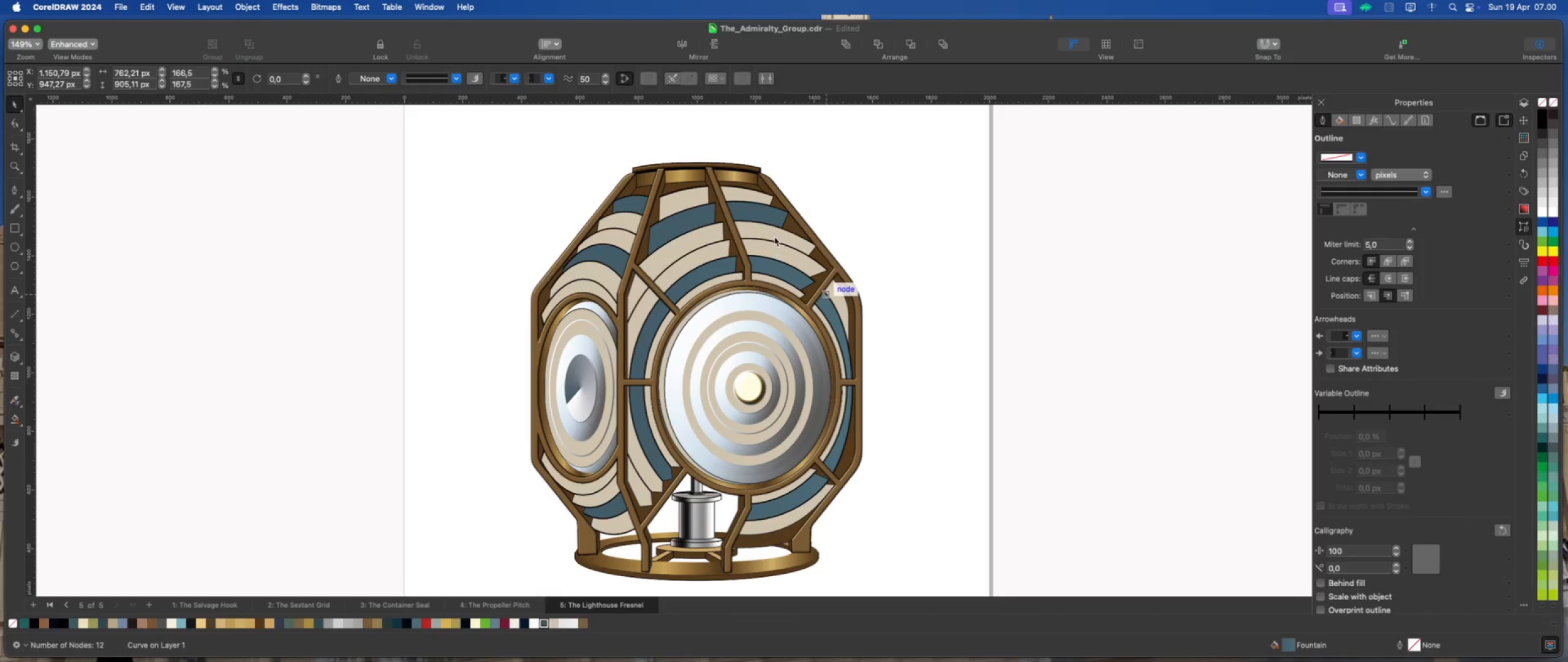 
left_click([770, 215])
 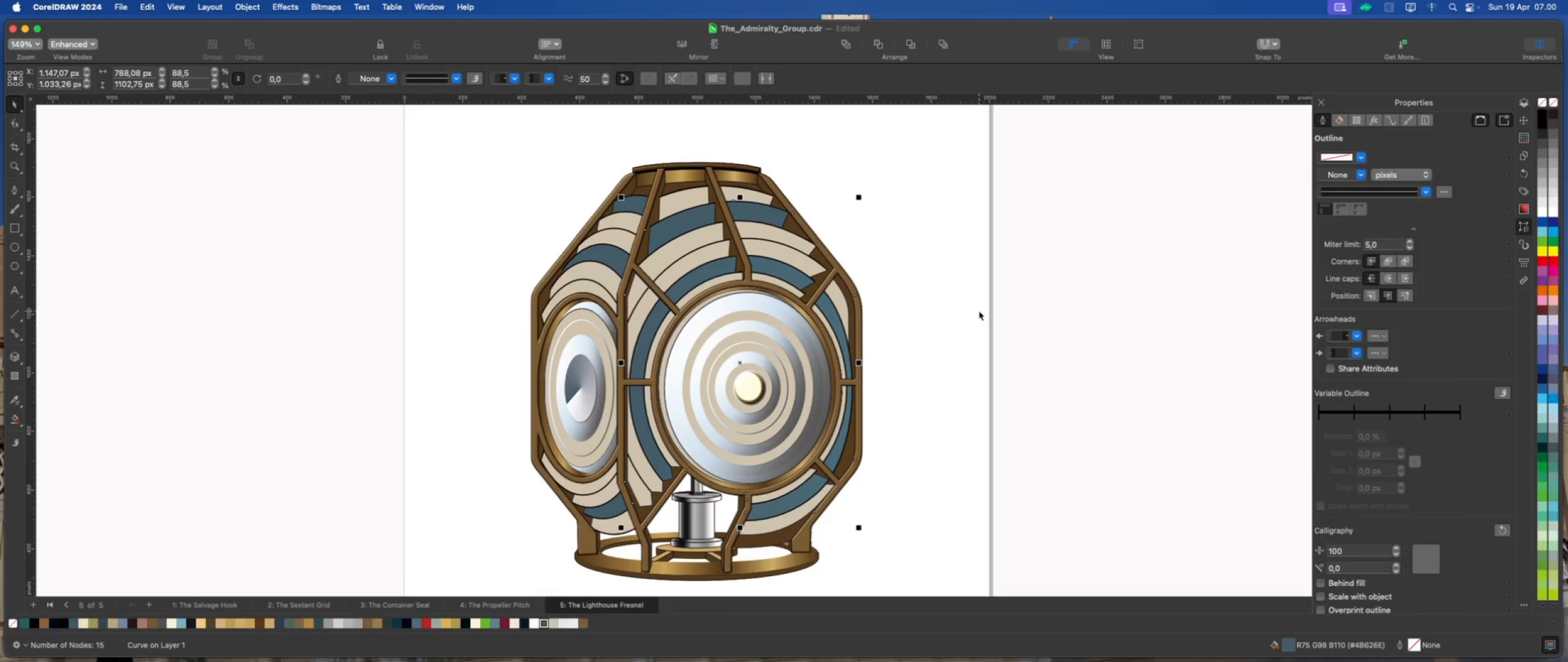 
left_click([1030, 311])
 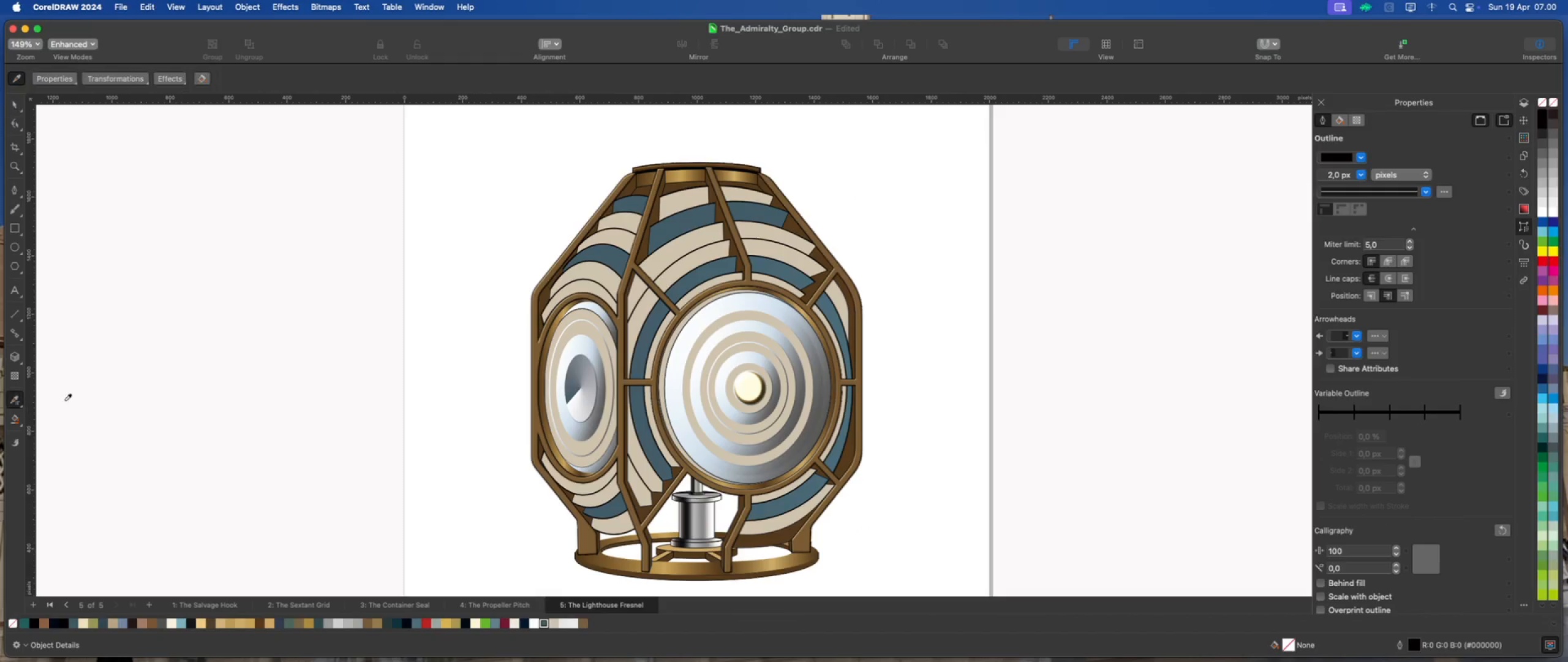 
left_click([695, 278])
 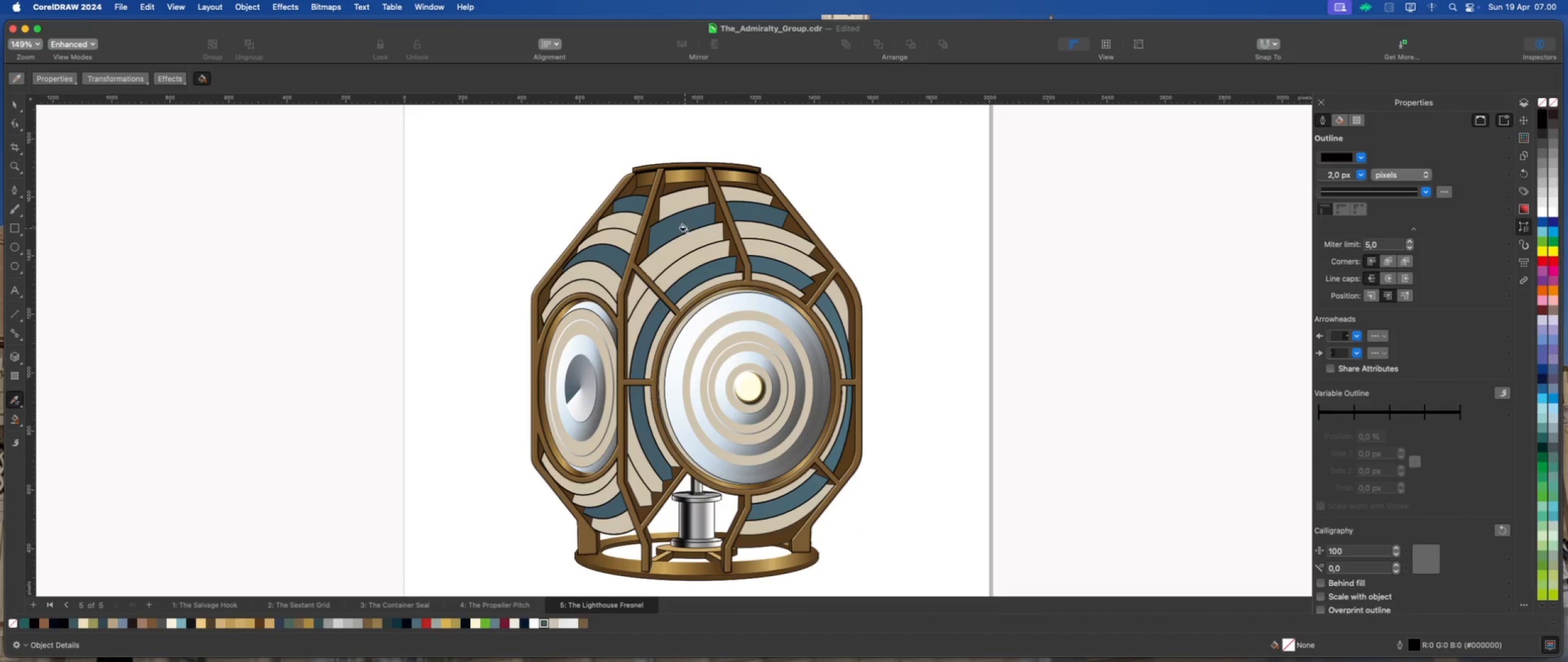 
left_click([684, 221])
 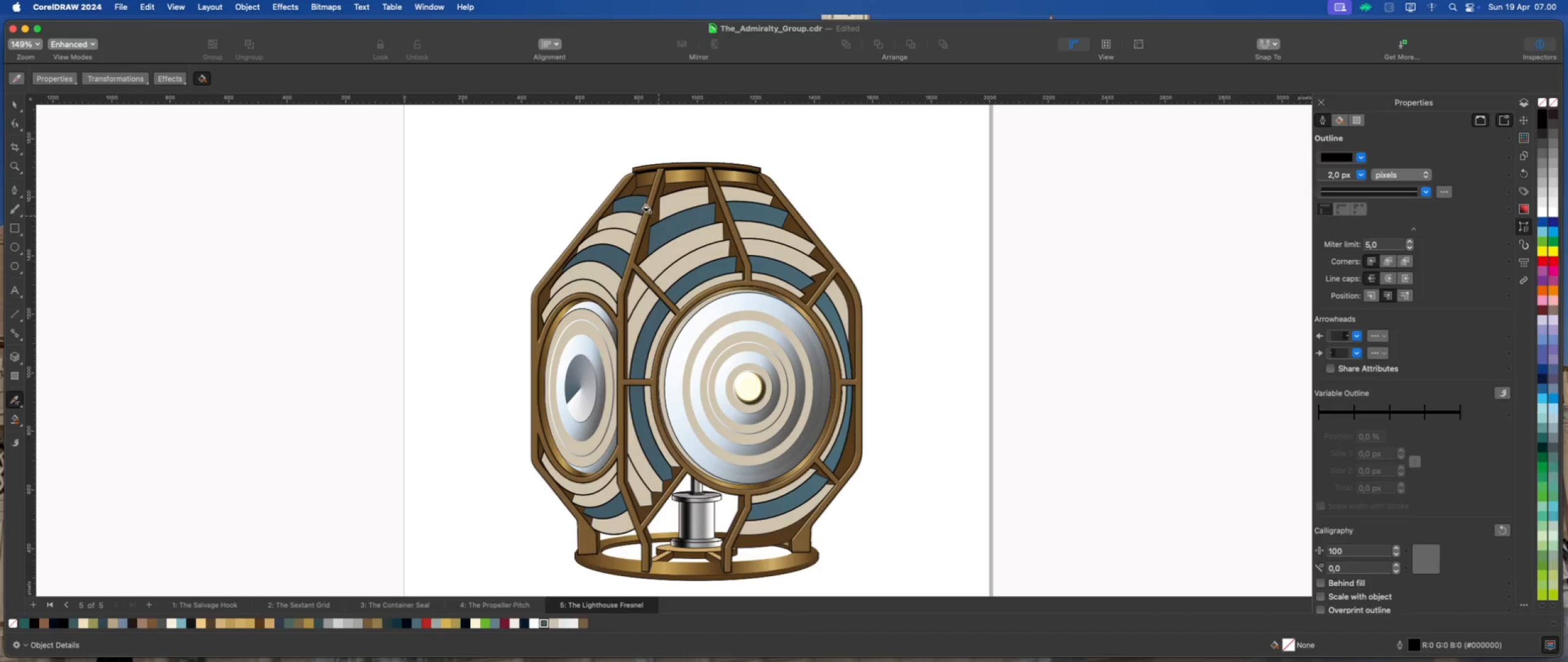 
left_click([634, 202])
 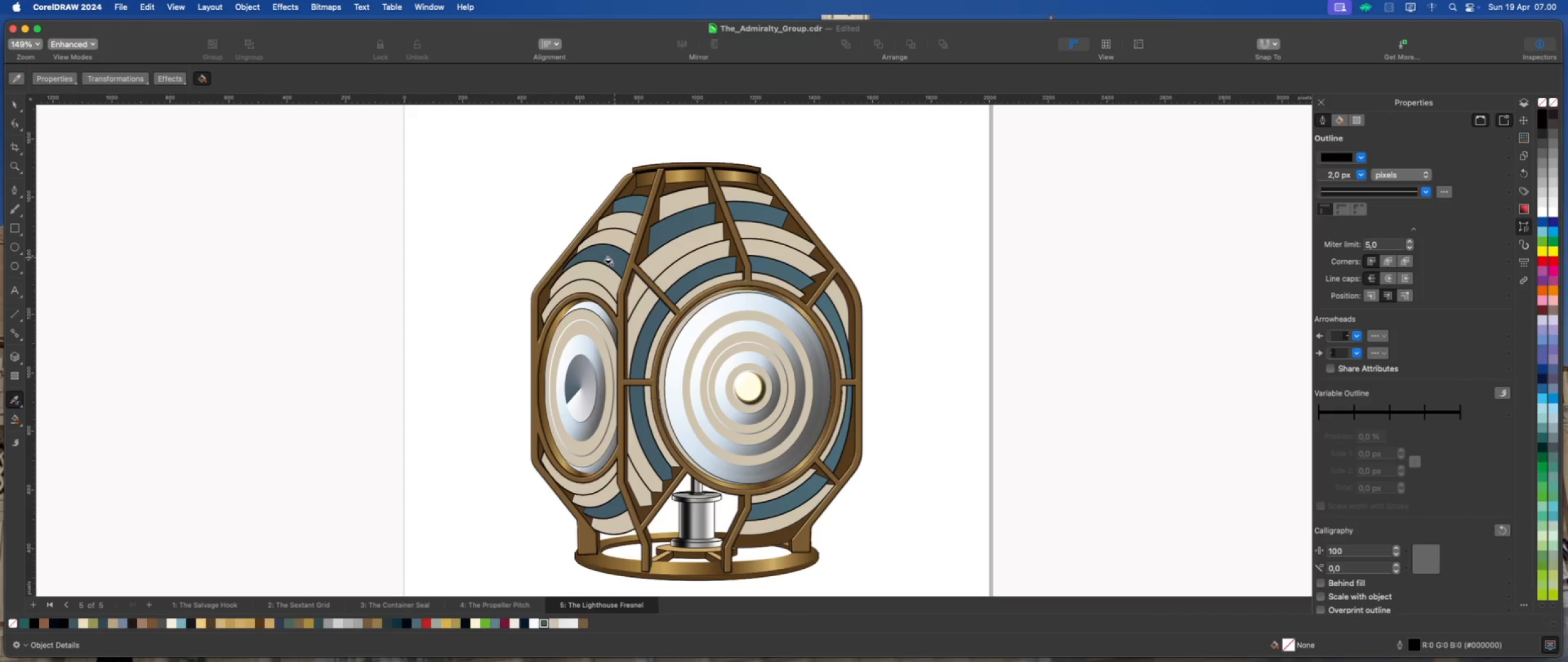 
left_click([609, 257])
 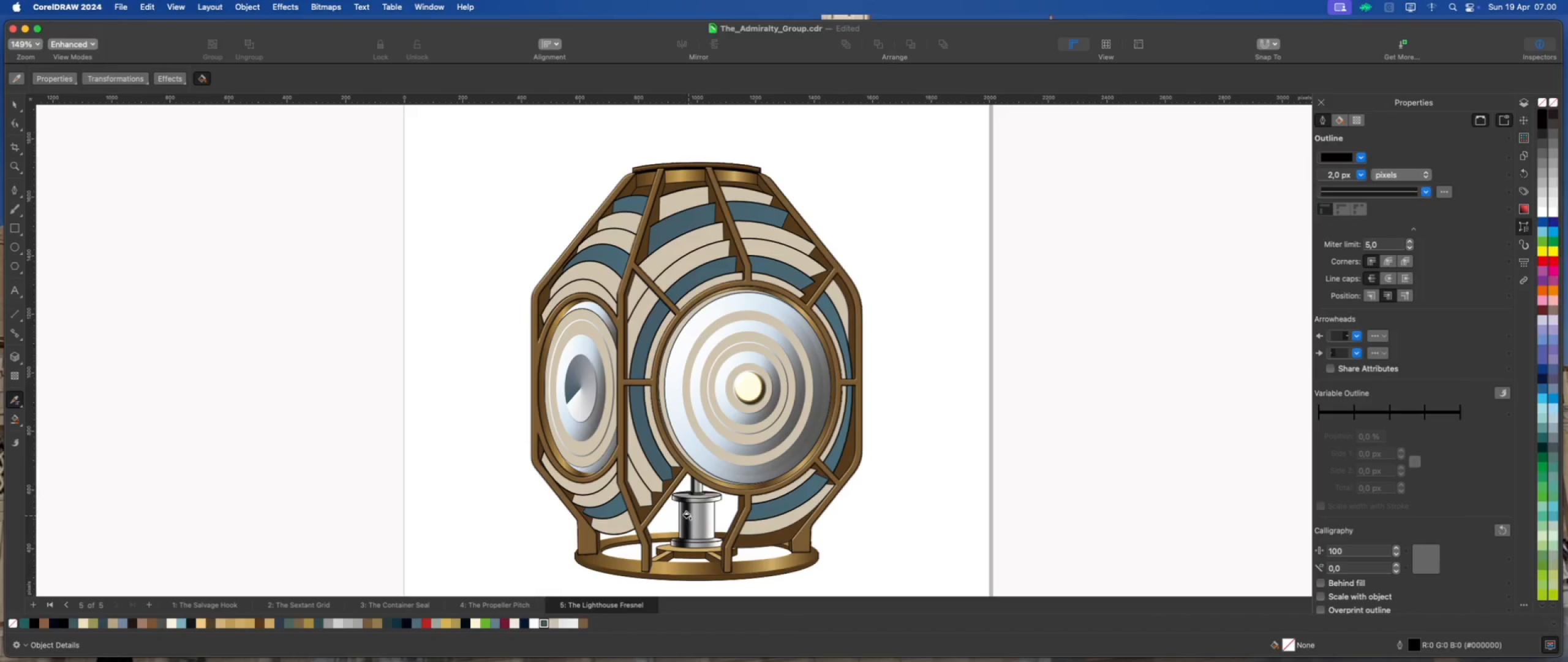 
key(Escape)
 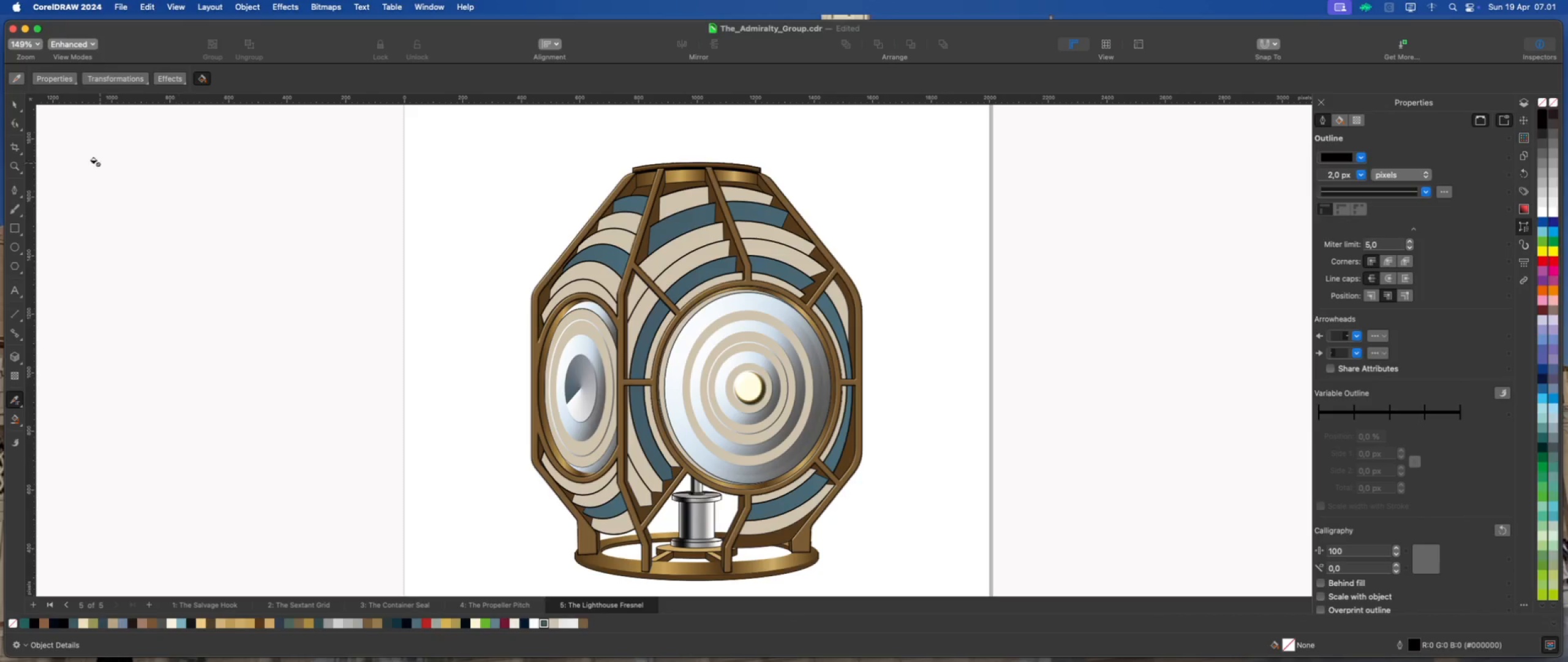 
left_click([18, 104])
 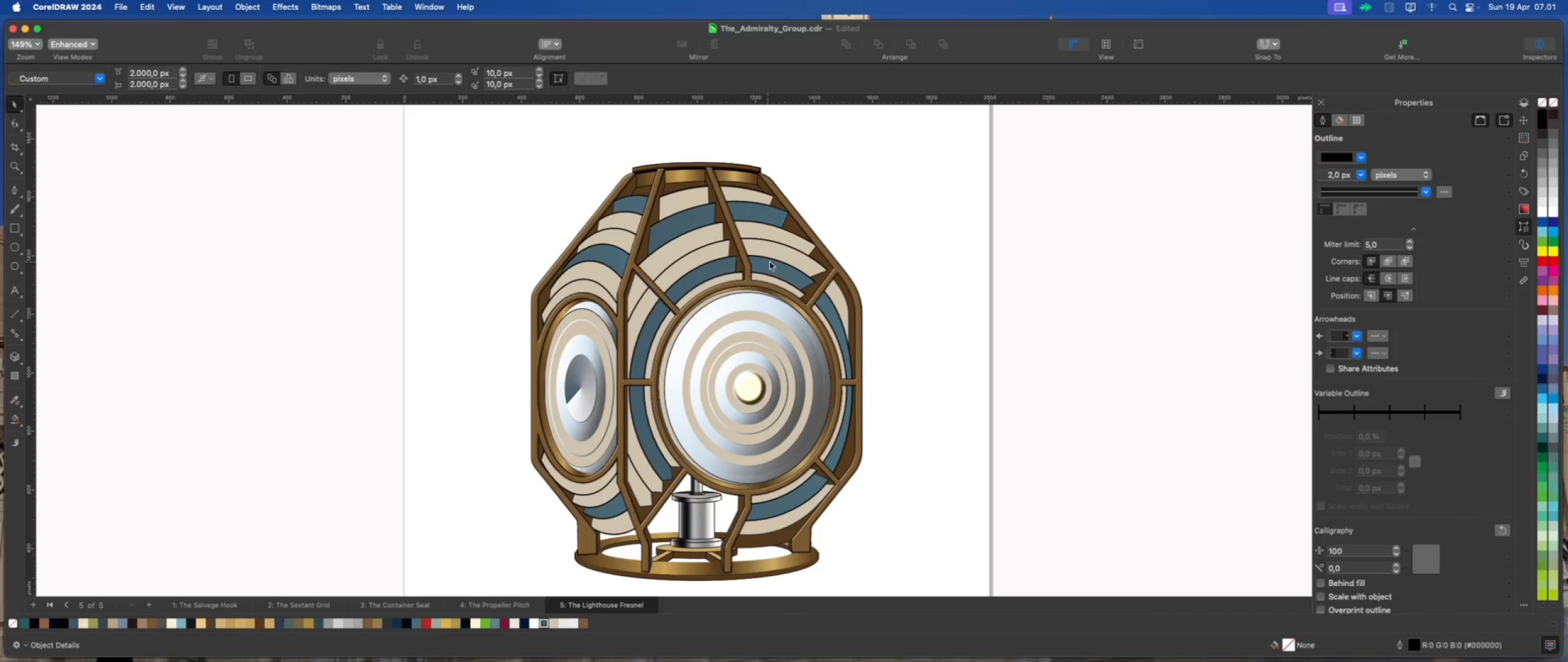 
left_click([780, 254])
 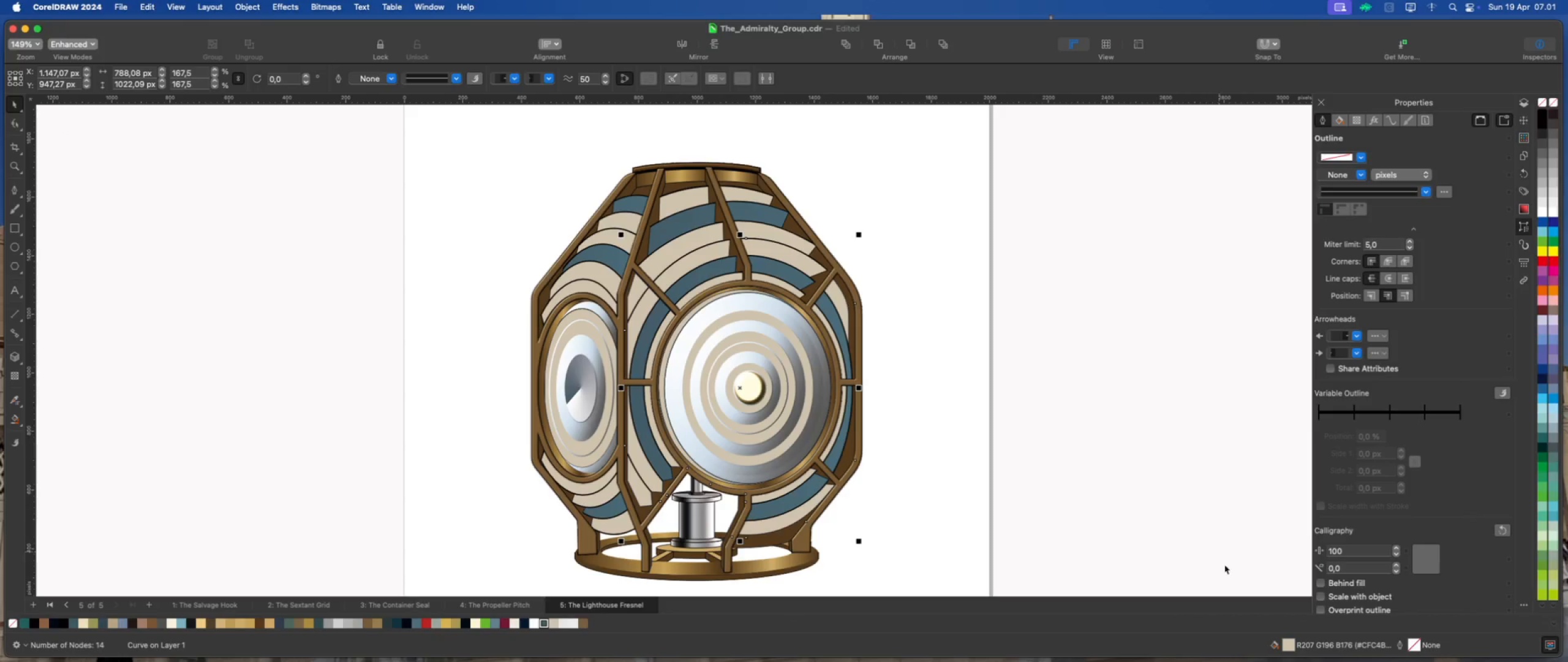 
double_click([1289, 650])
 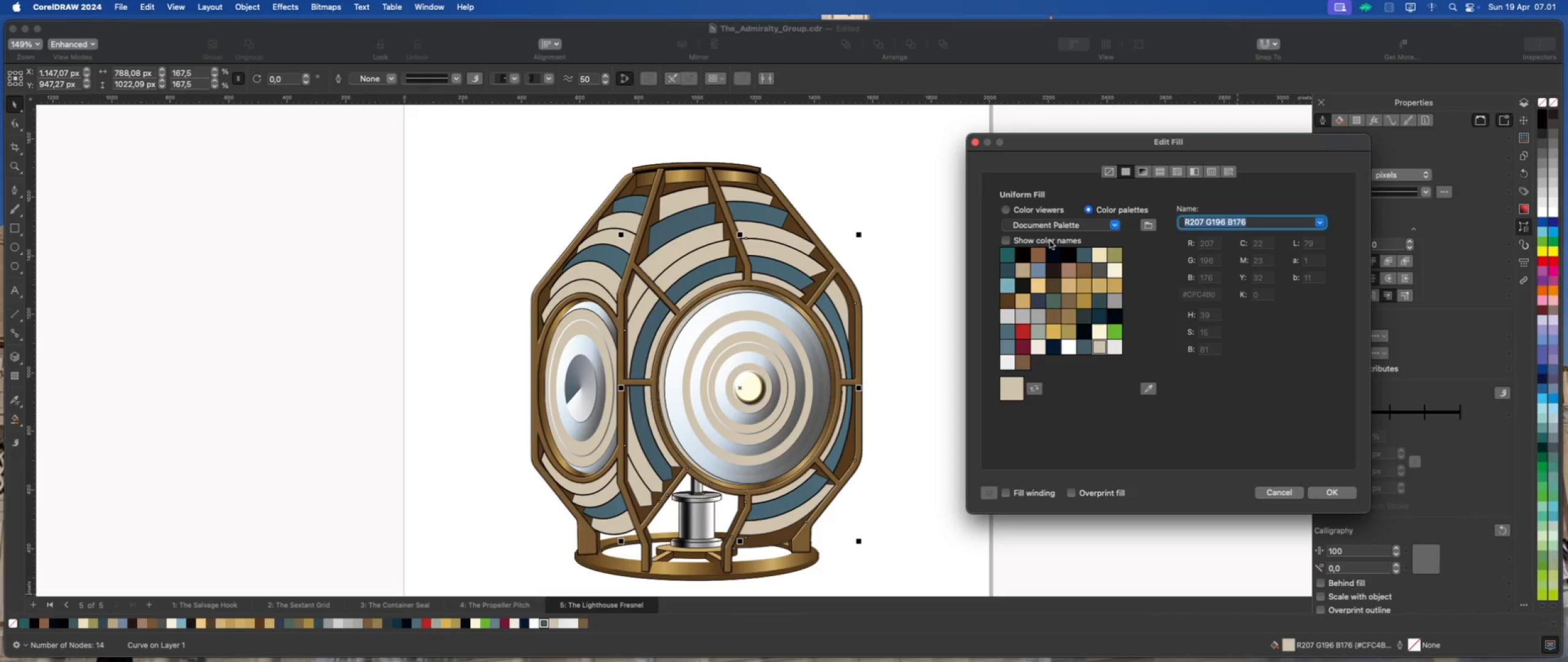 
left_click([1043, 214])
 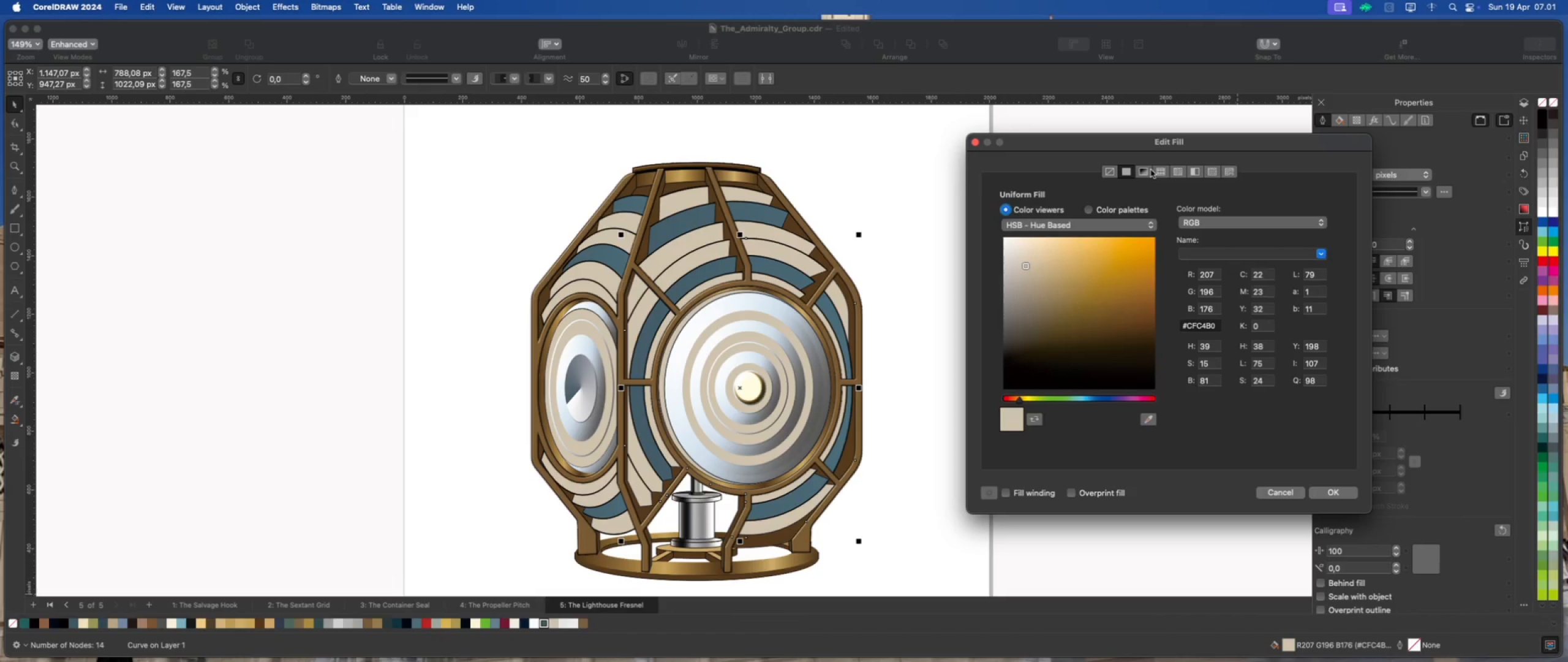 
left_click([1145, 170])
 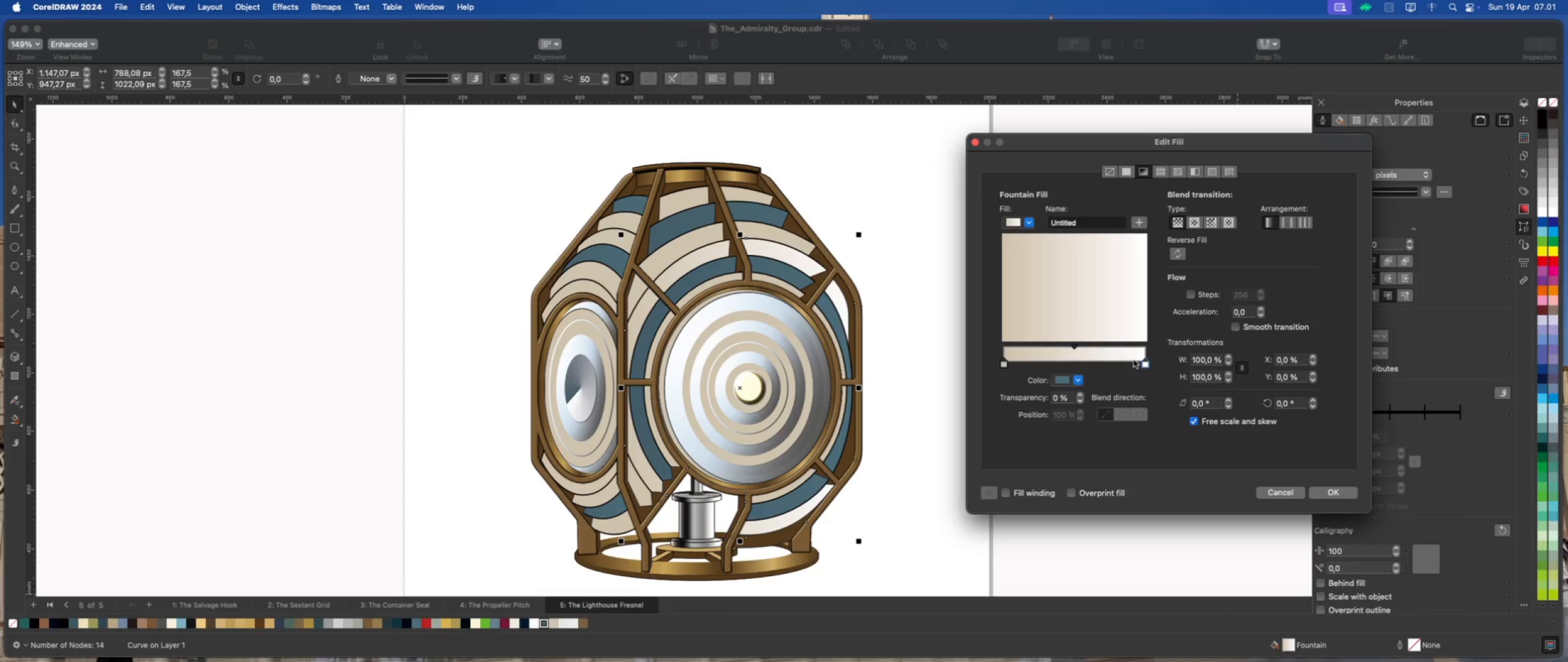 
left_click([1145, 367])
 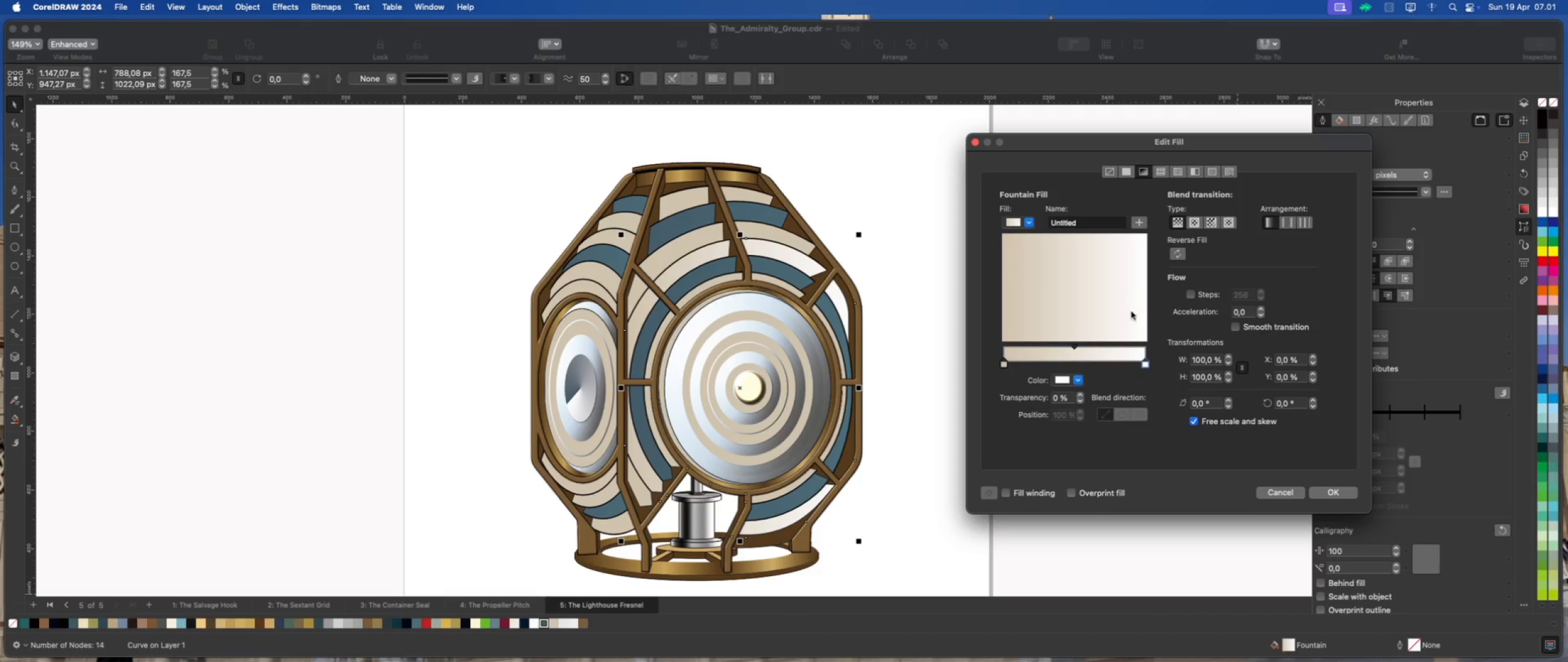 
wait(9.35)
 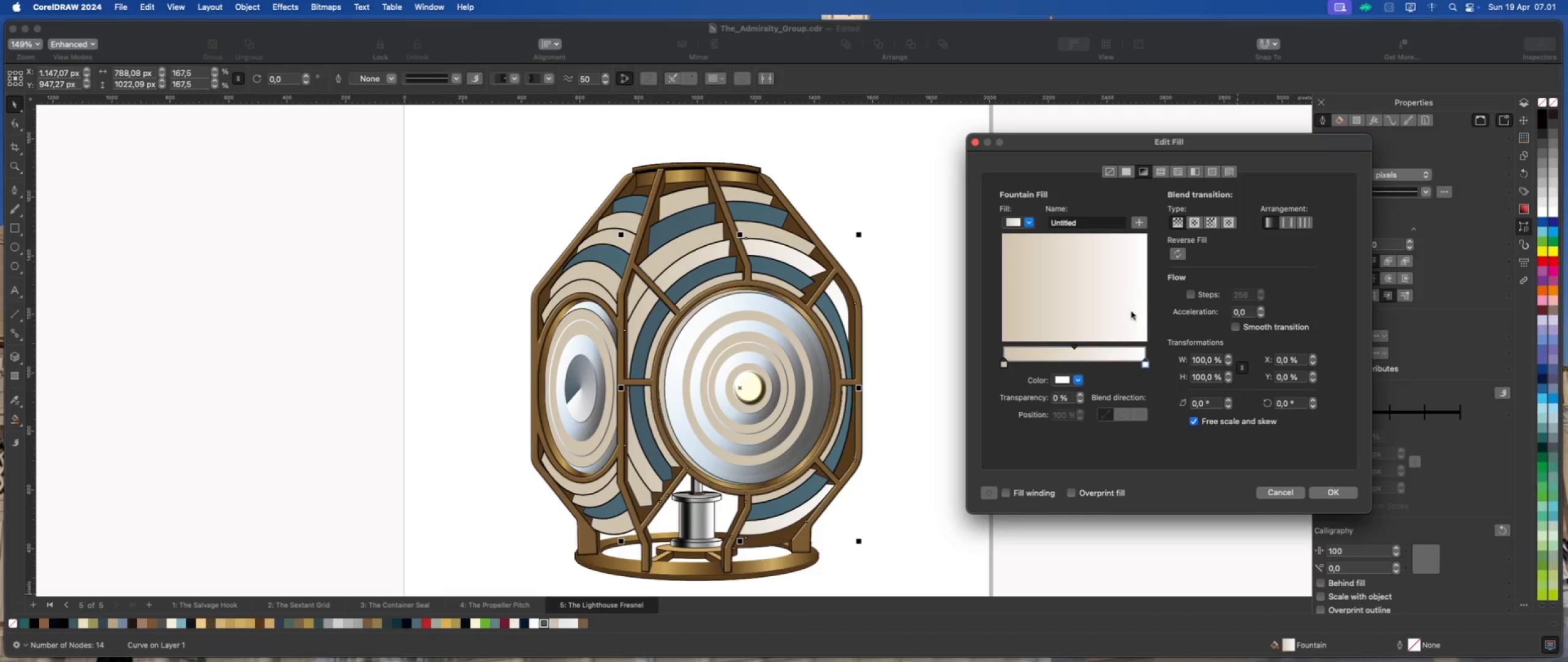 
double_click([1077, 364])
 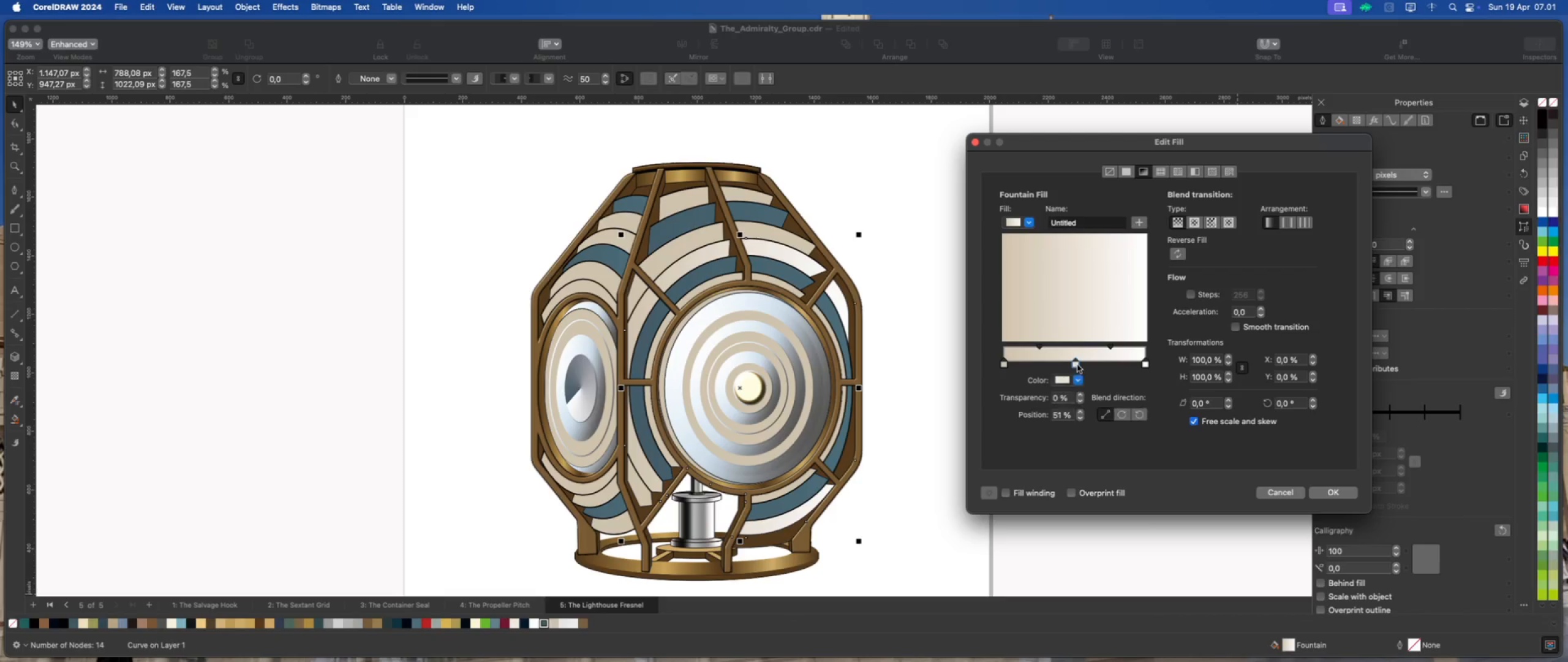 
left_click([1077, 365])
 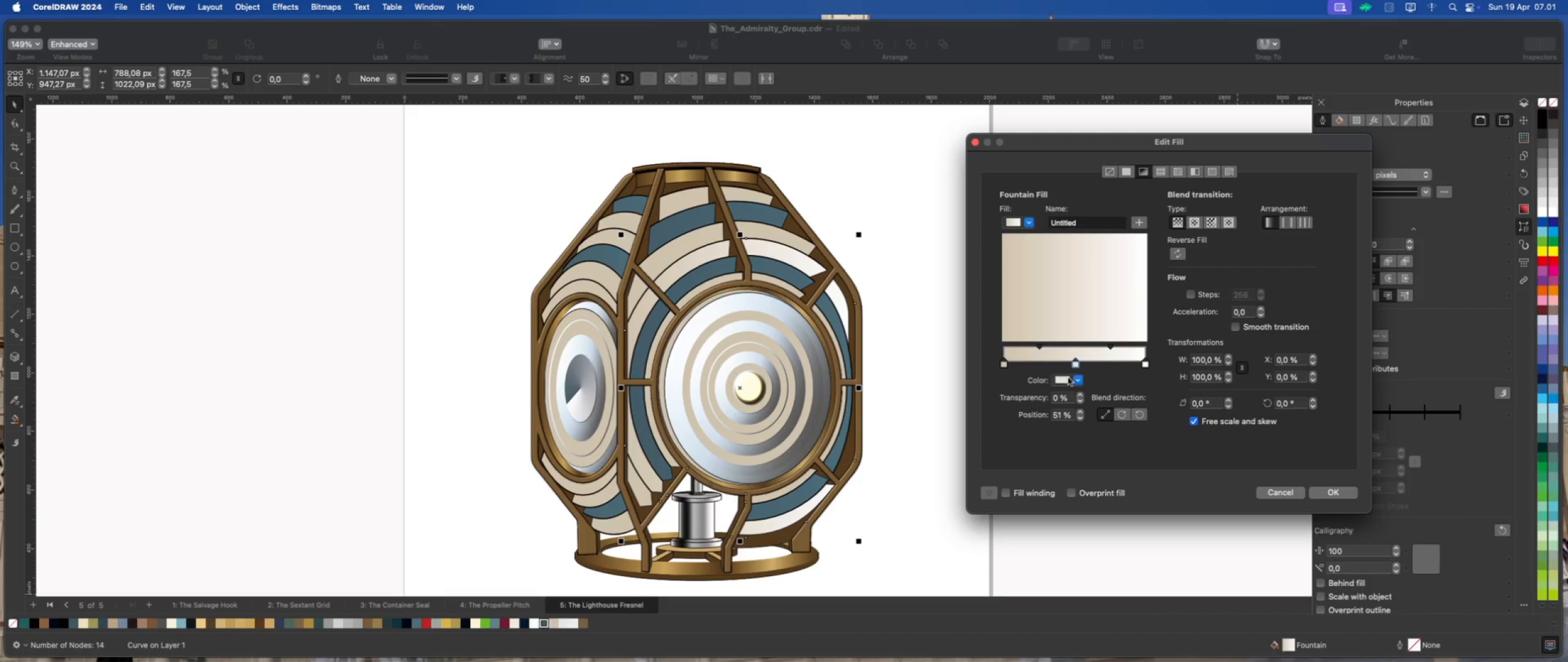 
left_click([1068, 379])
 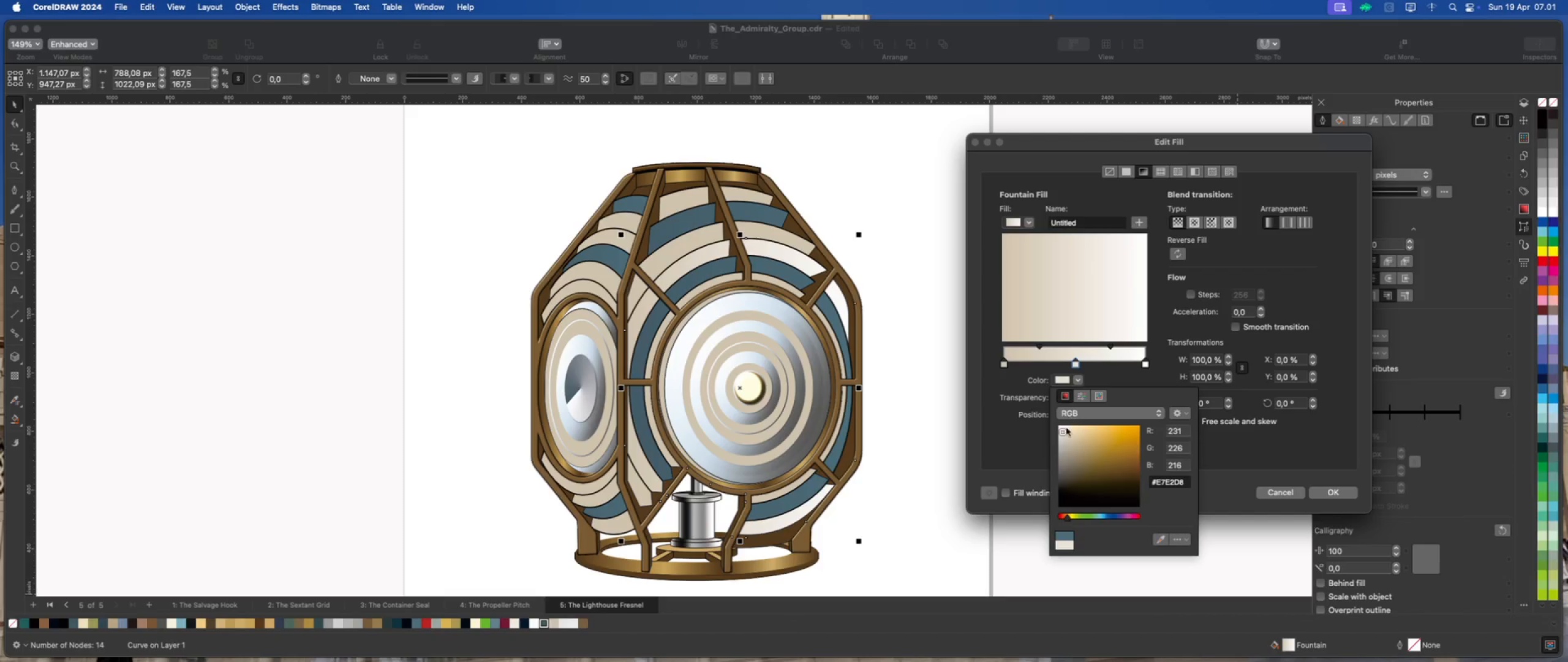 
left_click_drag(start_coordinate=[1061, 434], to_coordinate=[1050, 424])
 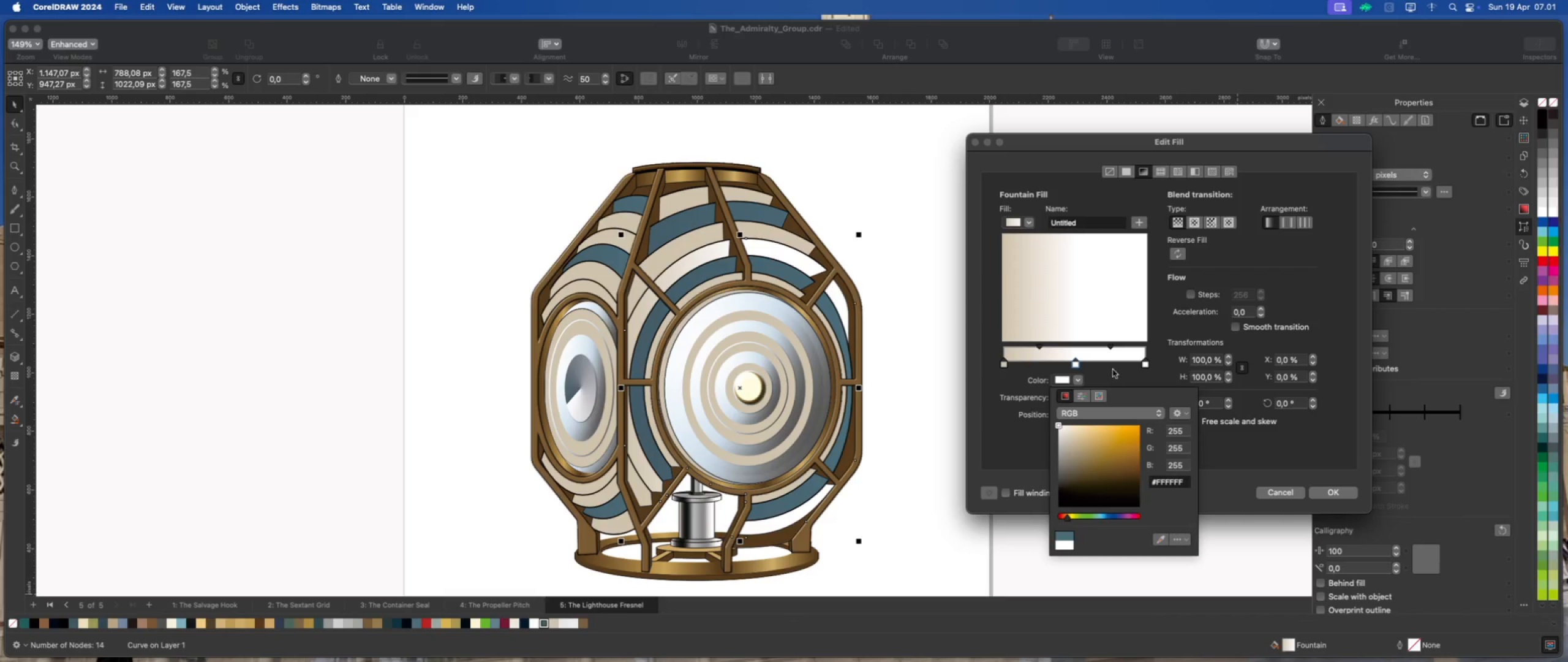 
left_click([1115, 368])
 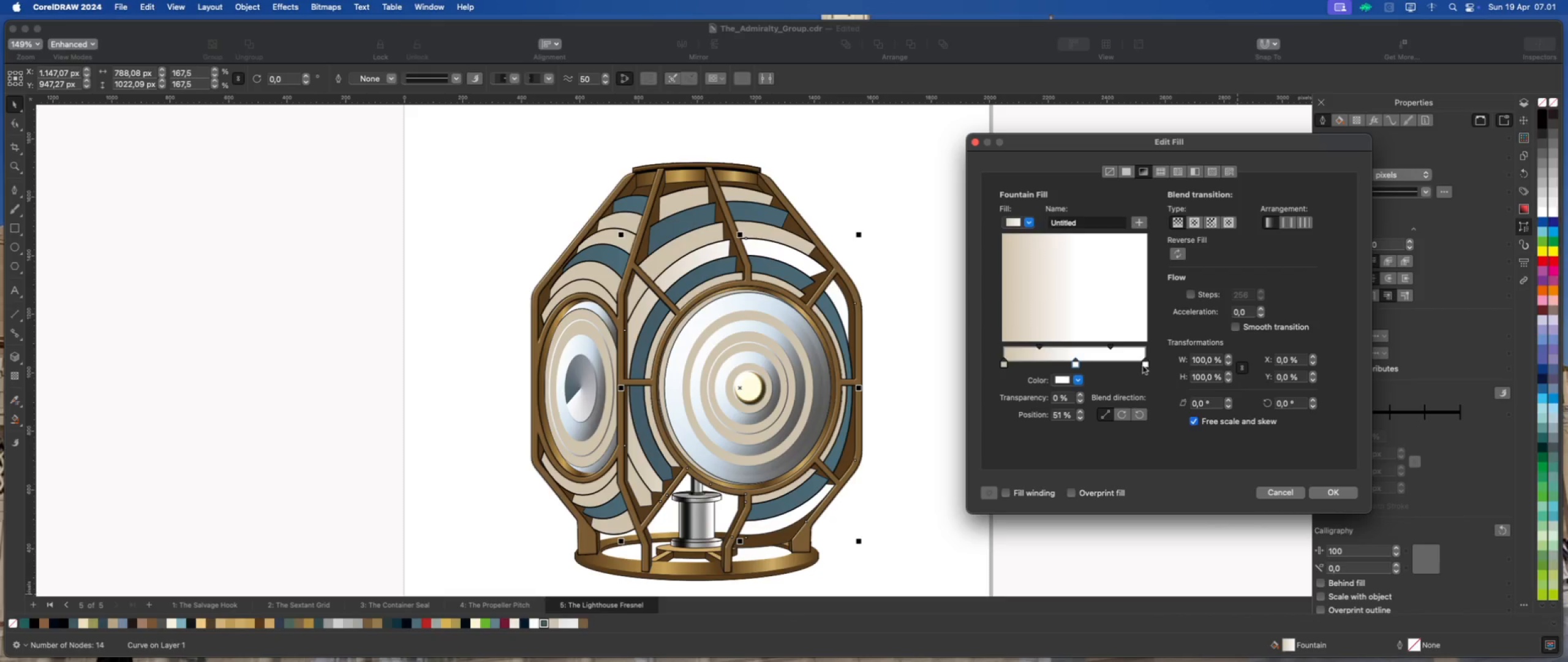 
left_click([1144, 366])
 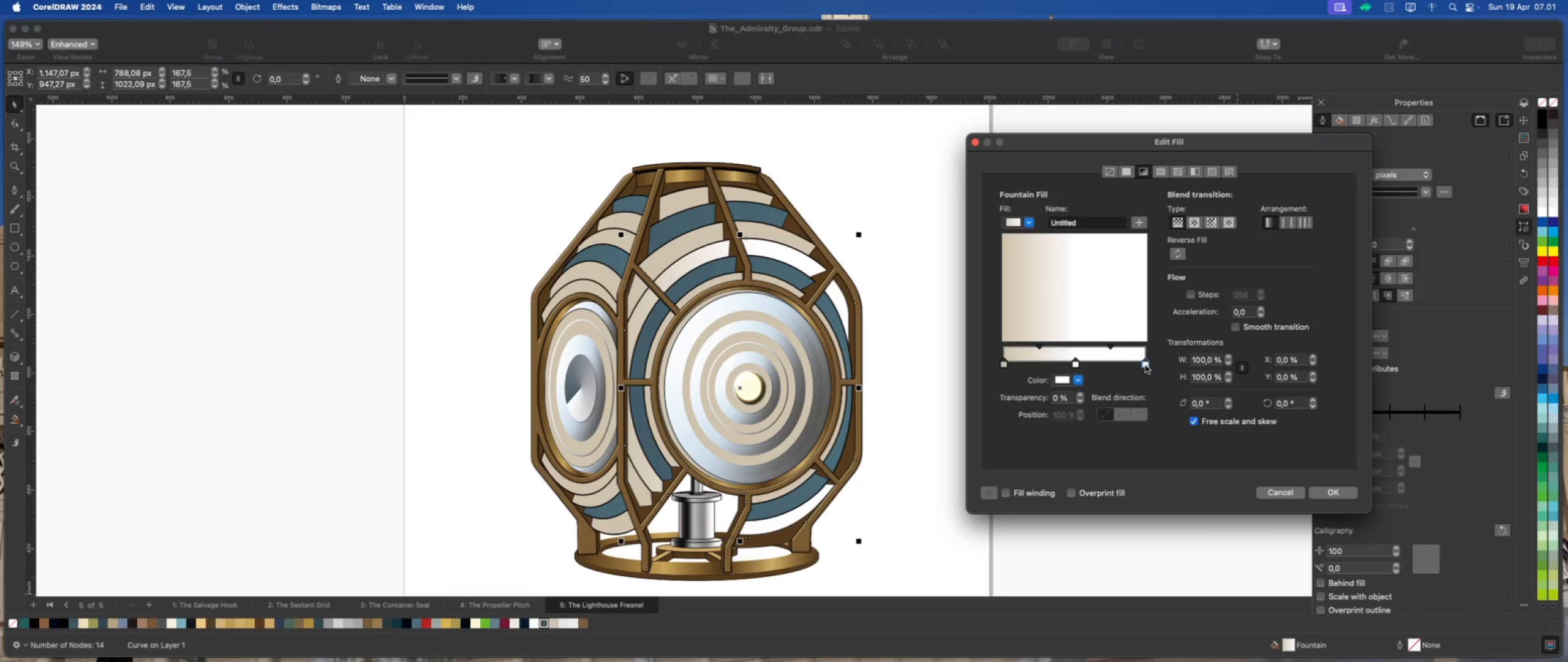 
left_click_drag(start_coordinate=[1145, 365], to_coordinate=[1133, 365])
 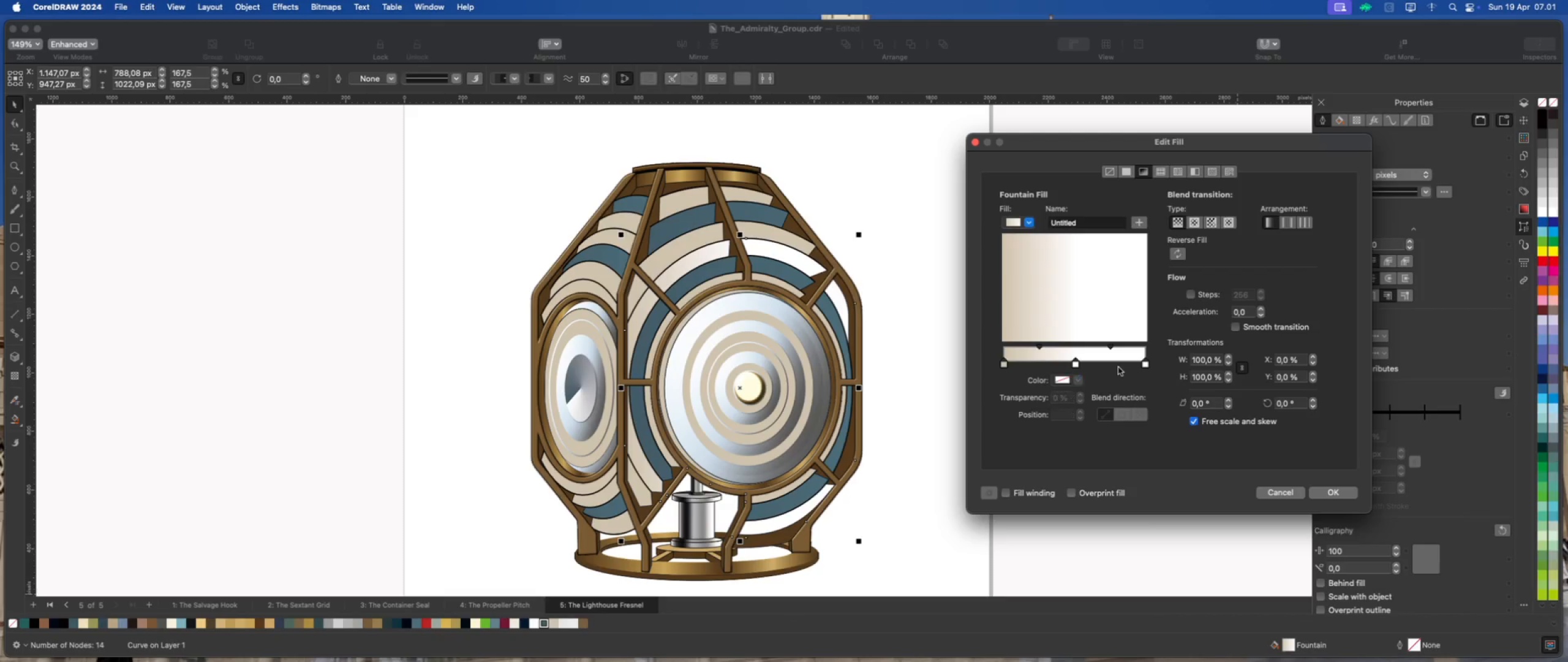 
double_click([1118, 367])
 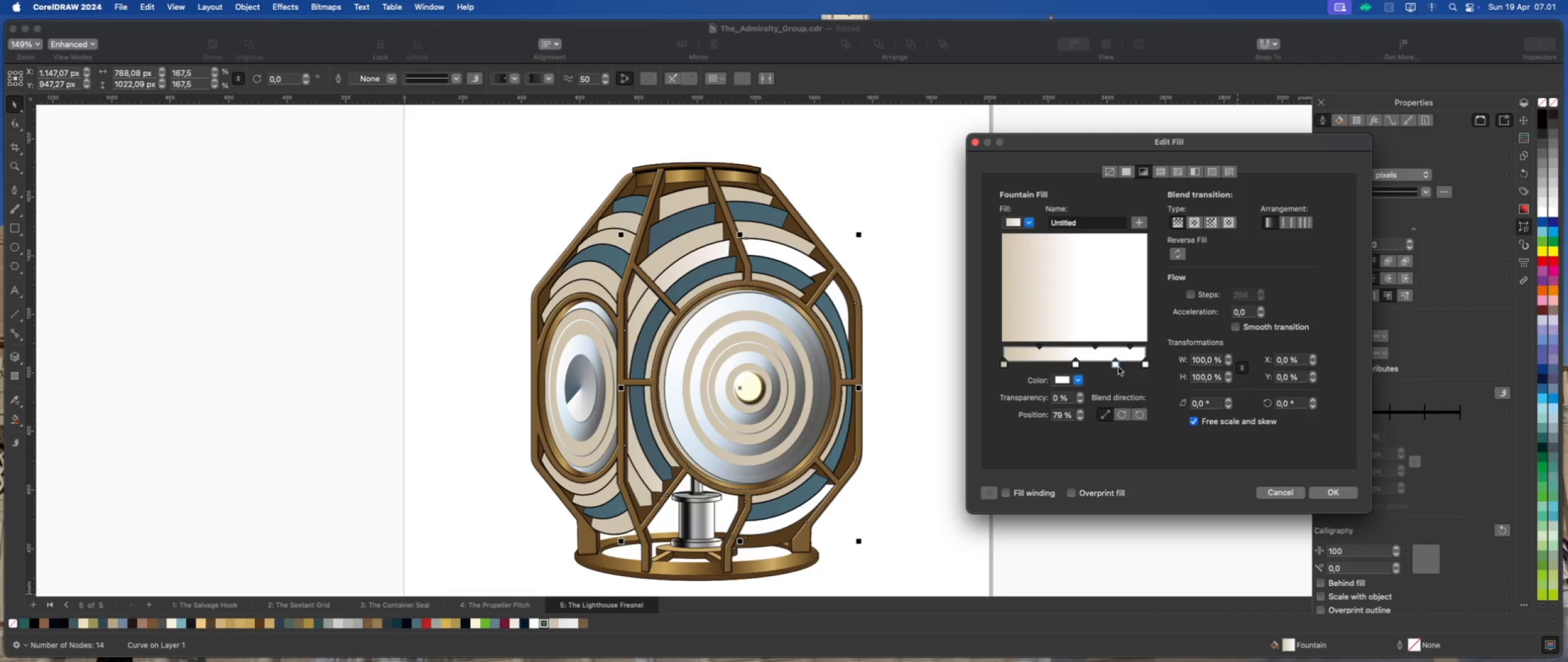 
left_click([1117, 365])
 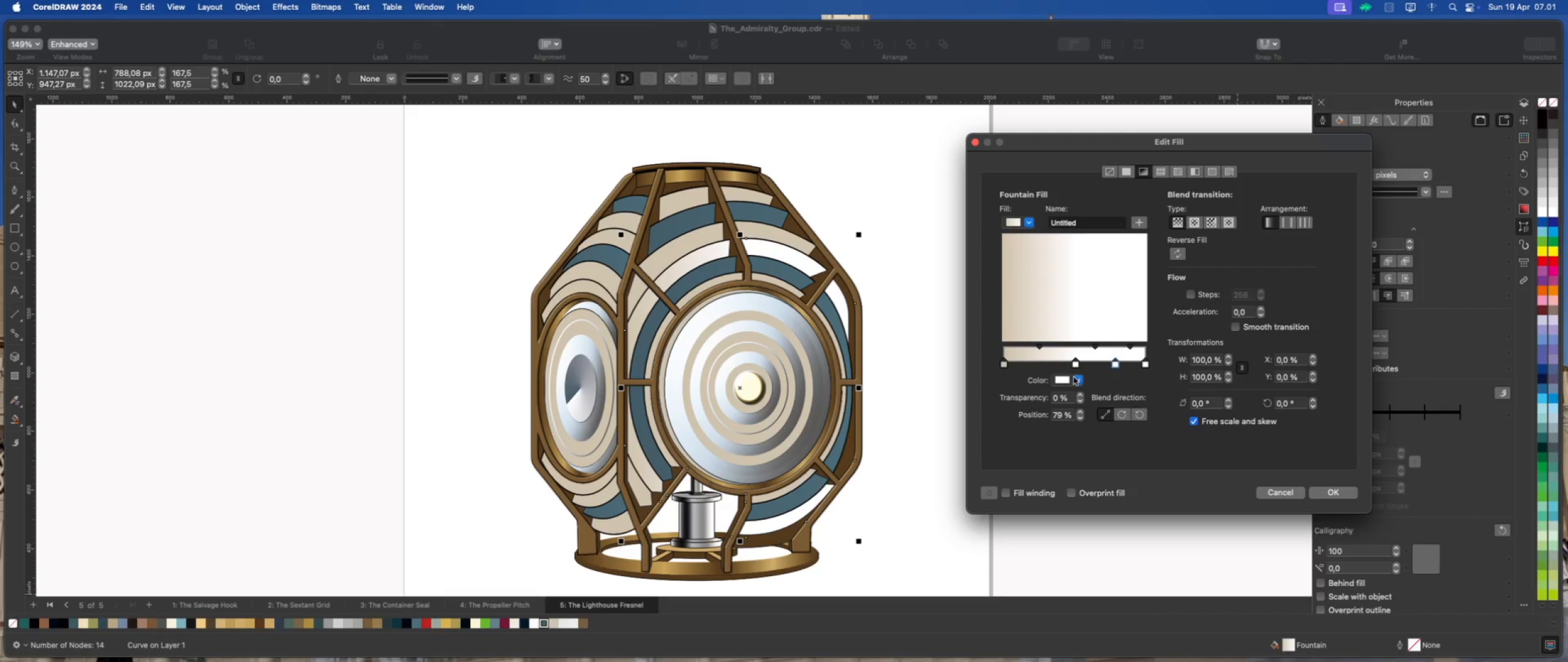 
left_click([1066, 381])
 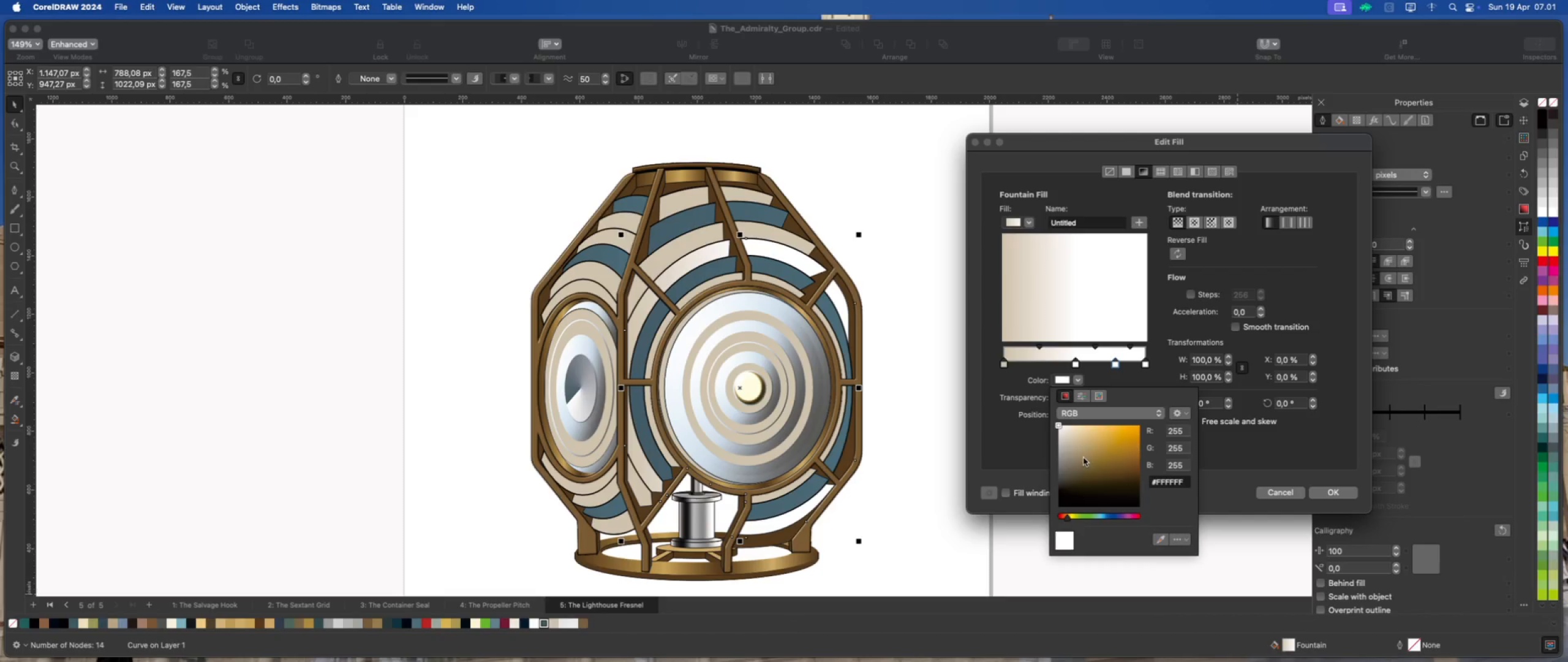 
left_click([1070, 454])
 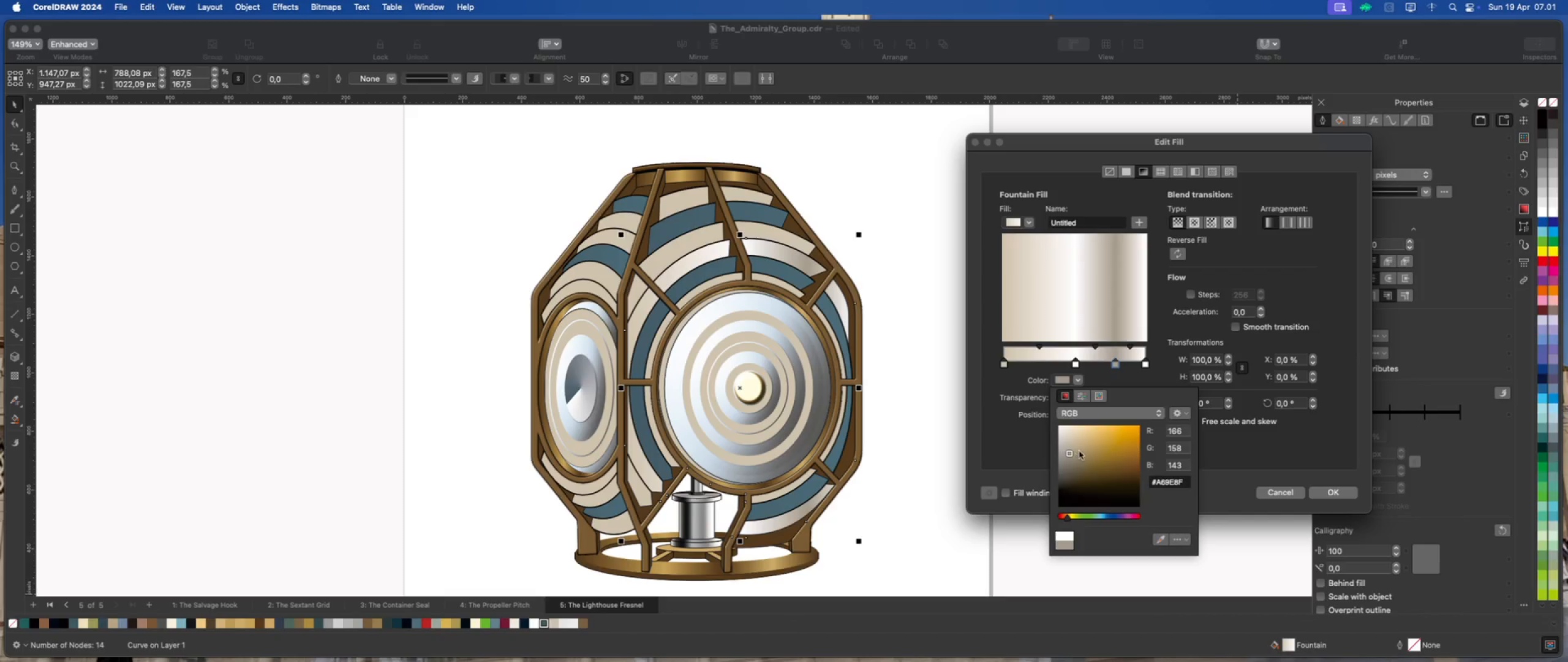 
left_click([1084, 447])
 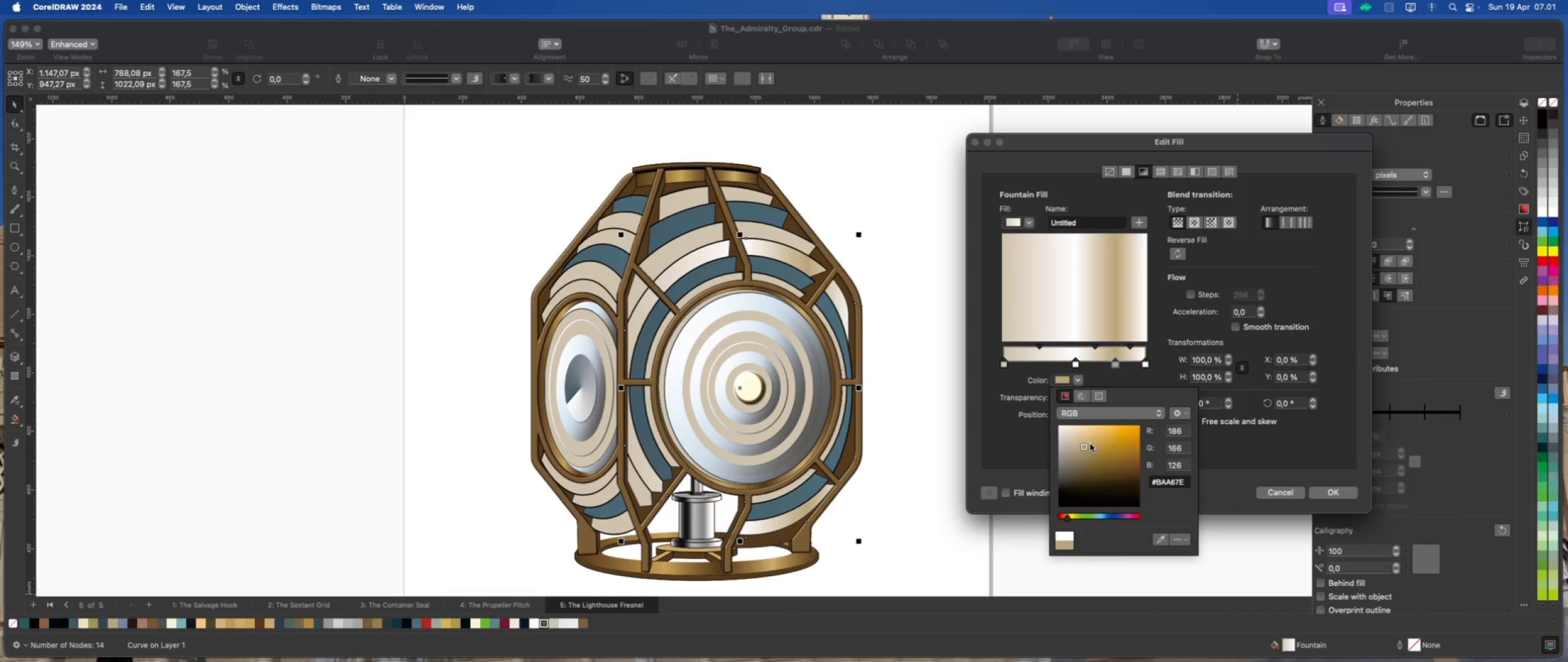 
left_click([1095, 443])
 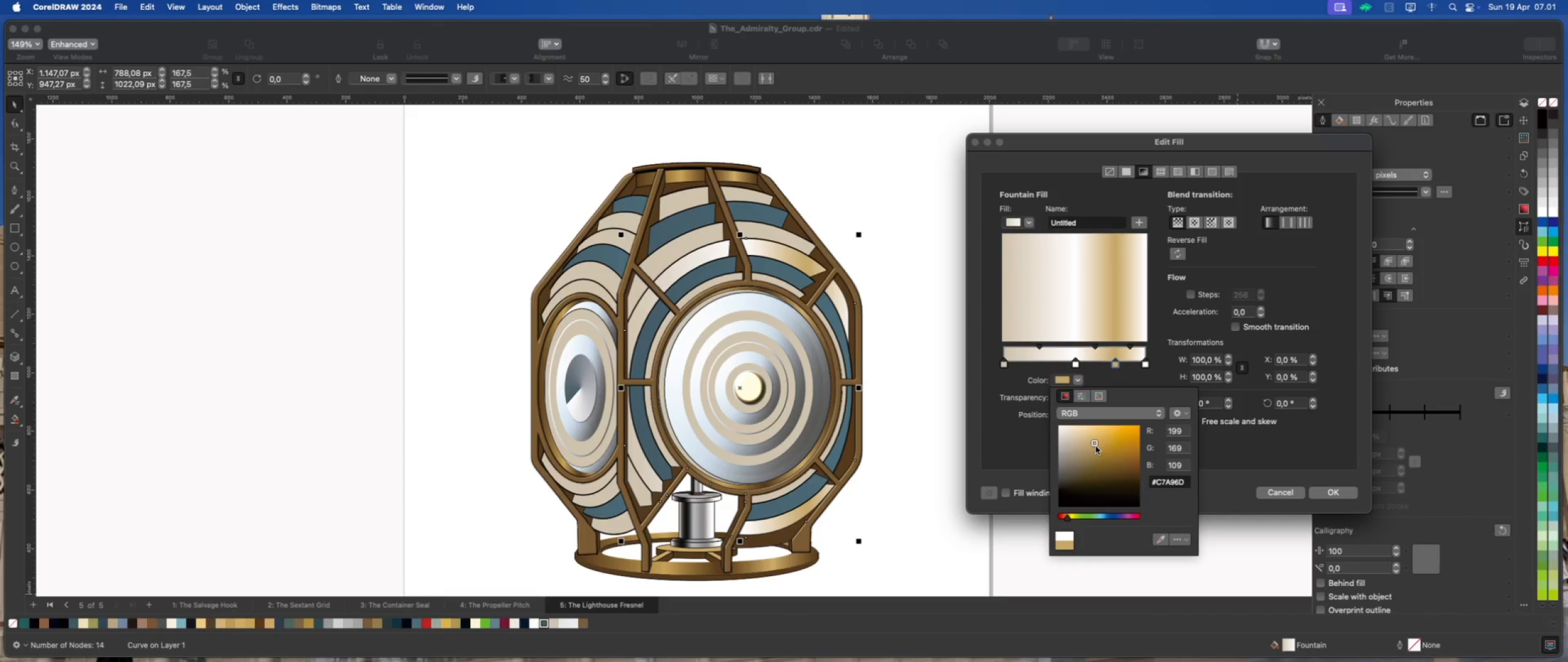 
left_click([1084, 450])
 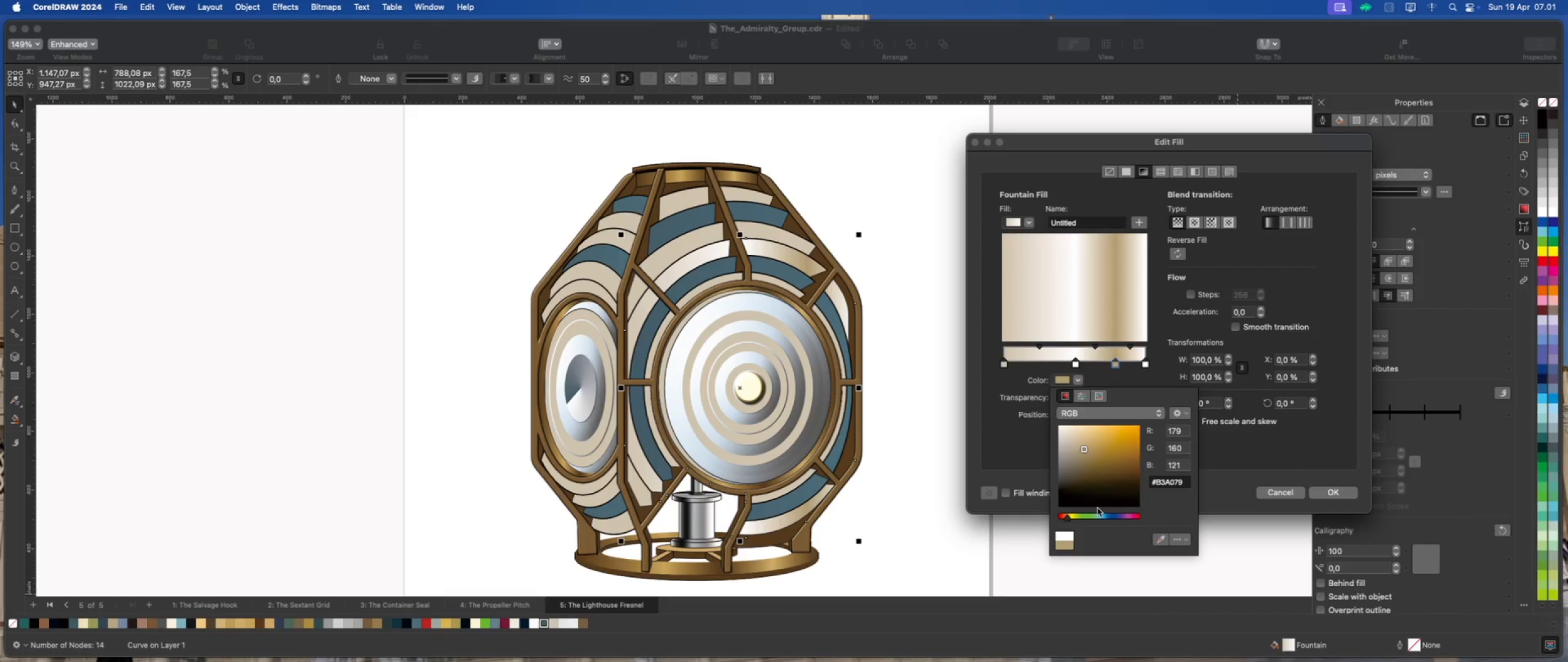 
left_click_drag(start_coordinate=[1068, 519], to_coordinate=[1074, 519])
 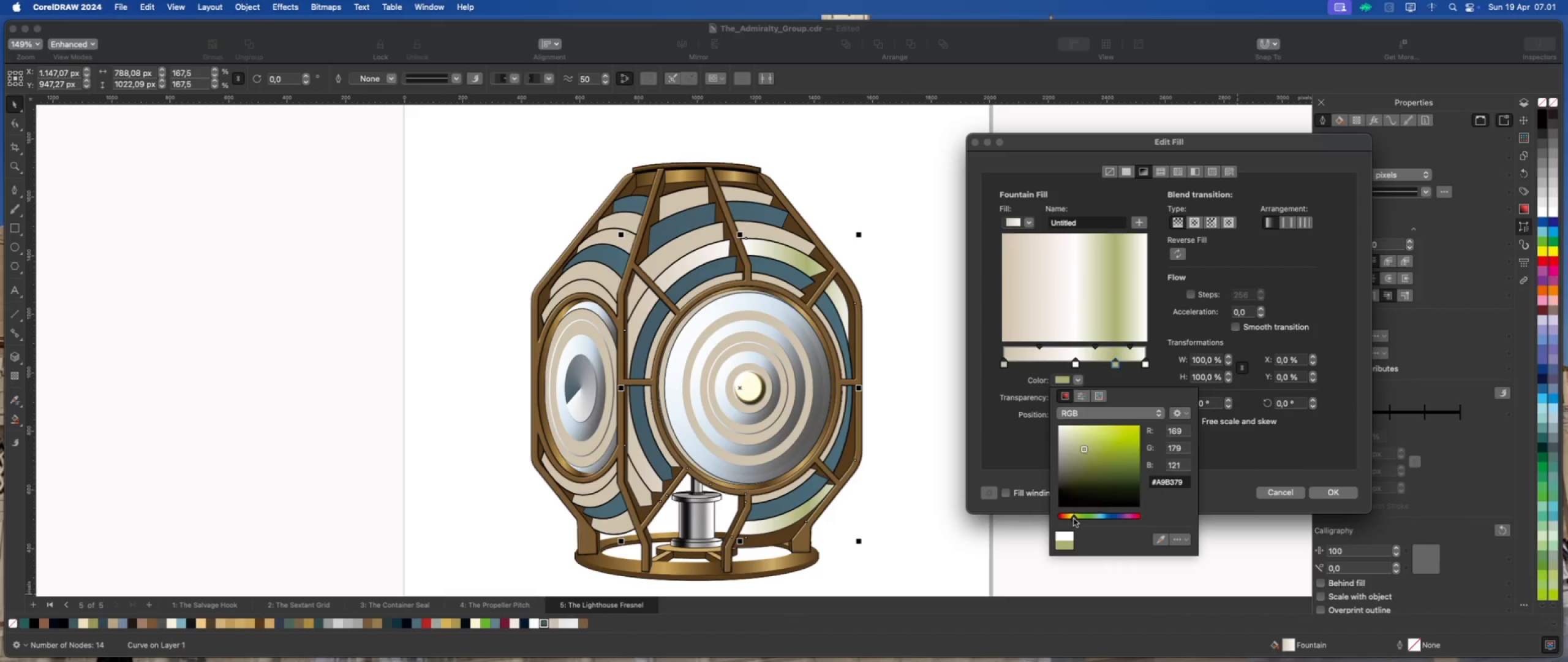 
left_click_drag(start_coordinate=[1074, 519], to_coordinate=[1099, 522])
 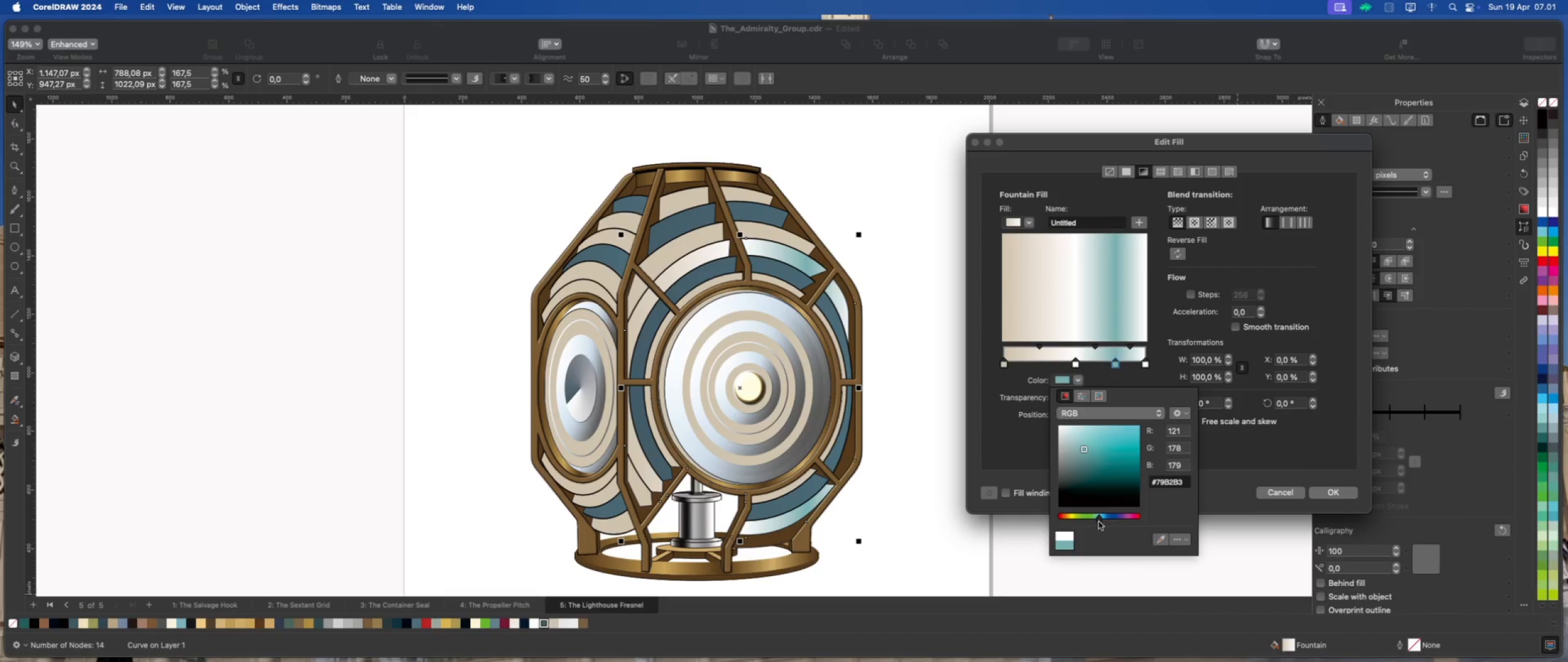 
left_click_drag(start_coordinate=[1099, 522], to_coordinate=[1096, 522])
 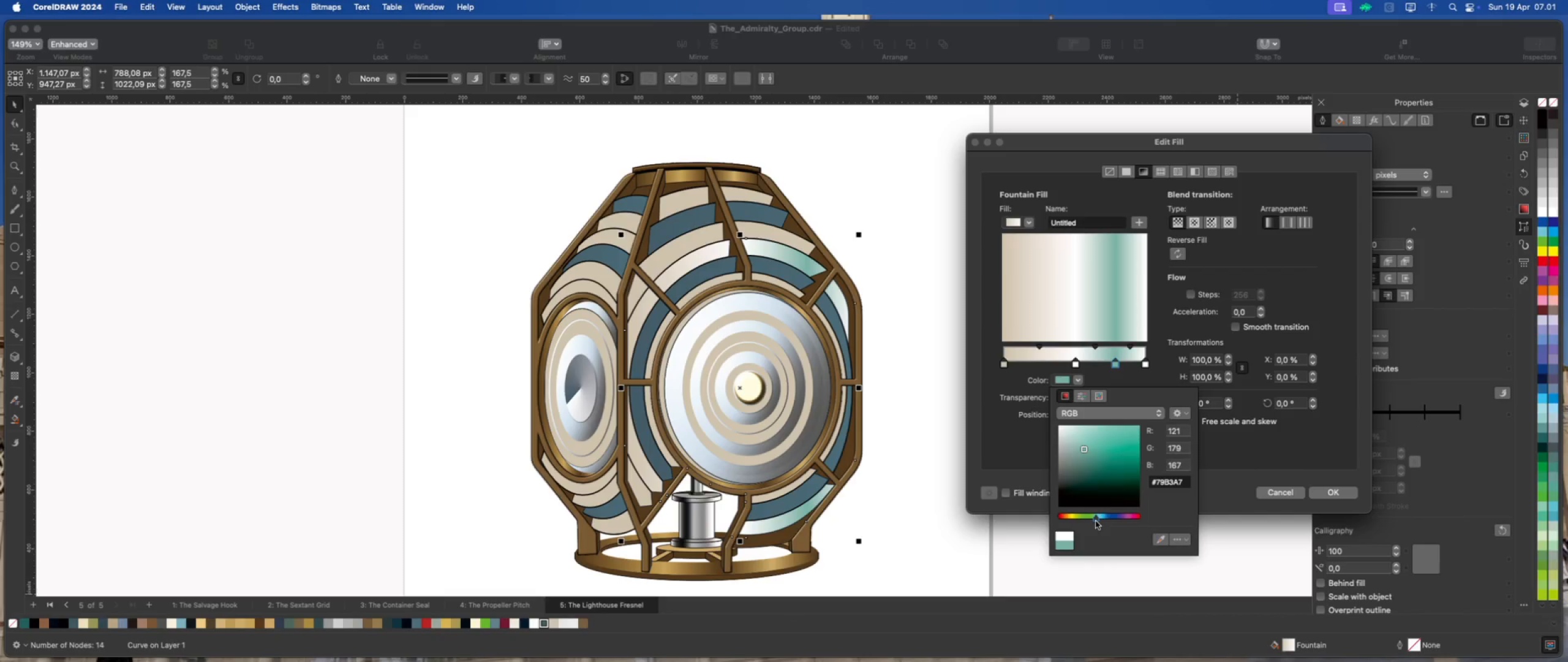 
wait(7.42)
 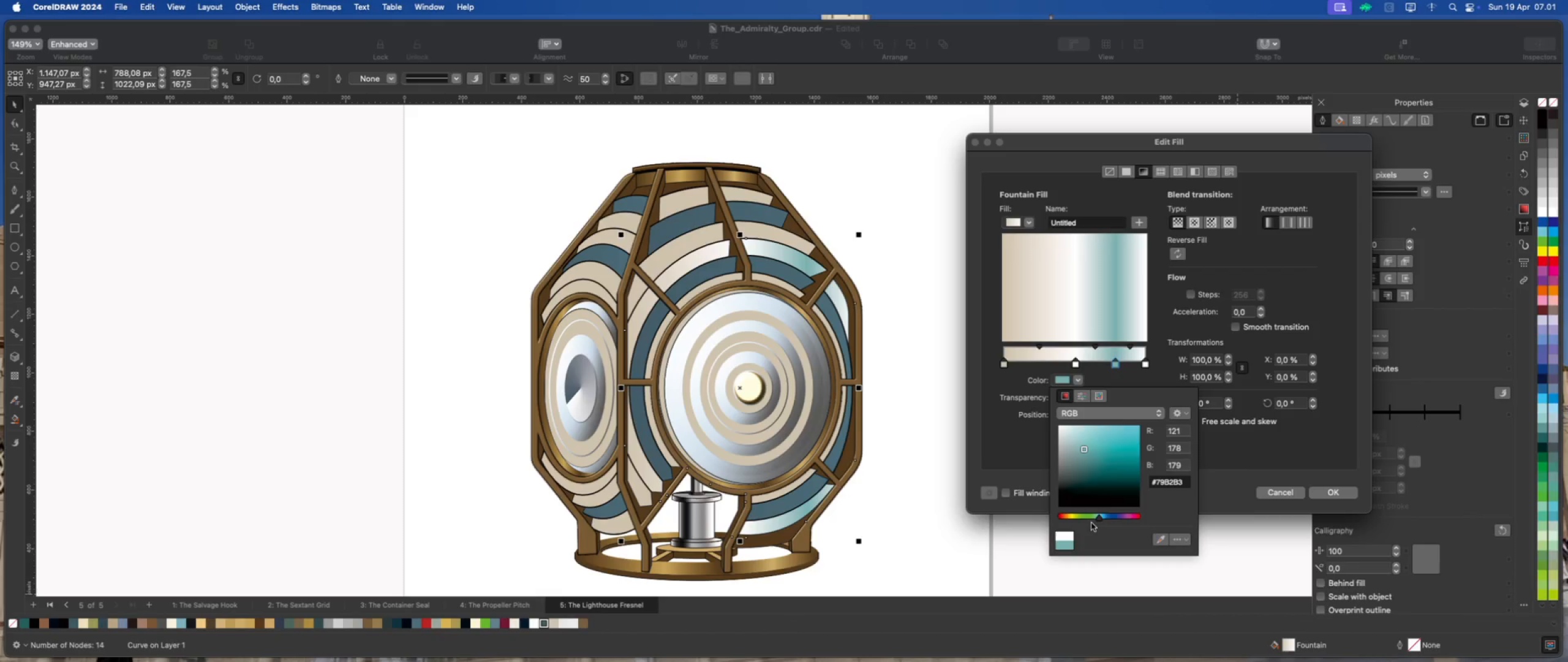 
left_click_drag(start_coordinate=[1125, 315], to_coordinate=[1119, 318])
 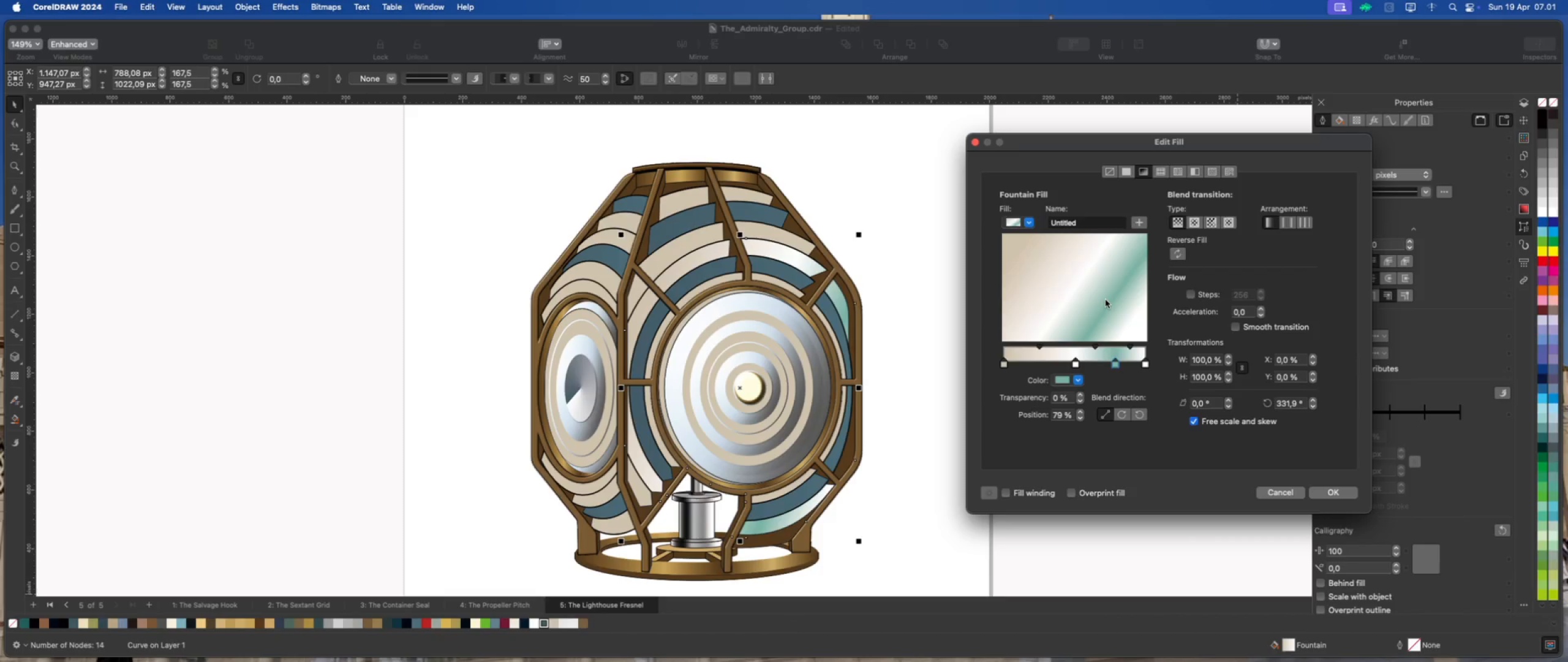 
left_click_drag(start_coordinate=[1106, 300], to_coordinate=[1115, 303])
 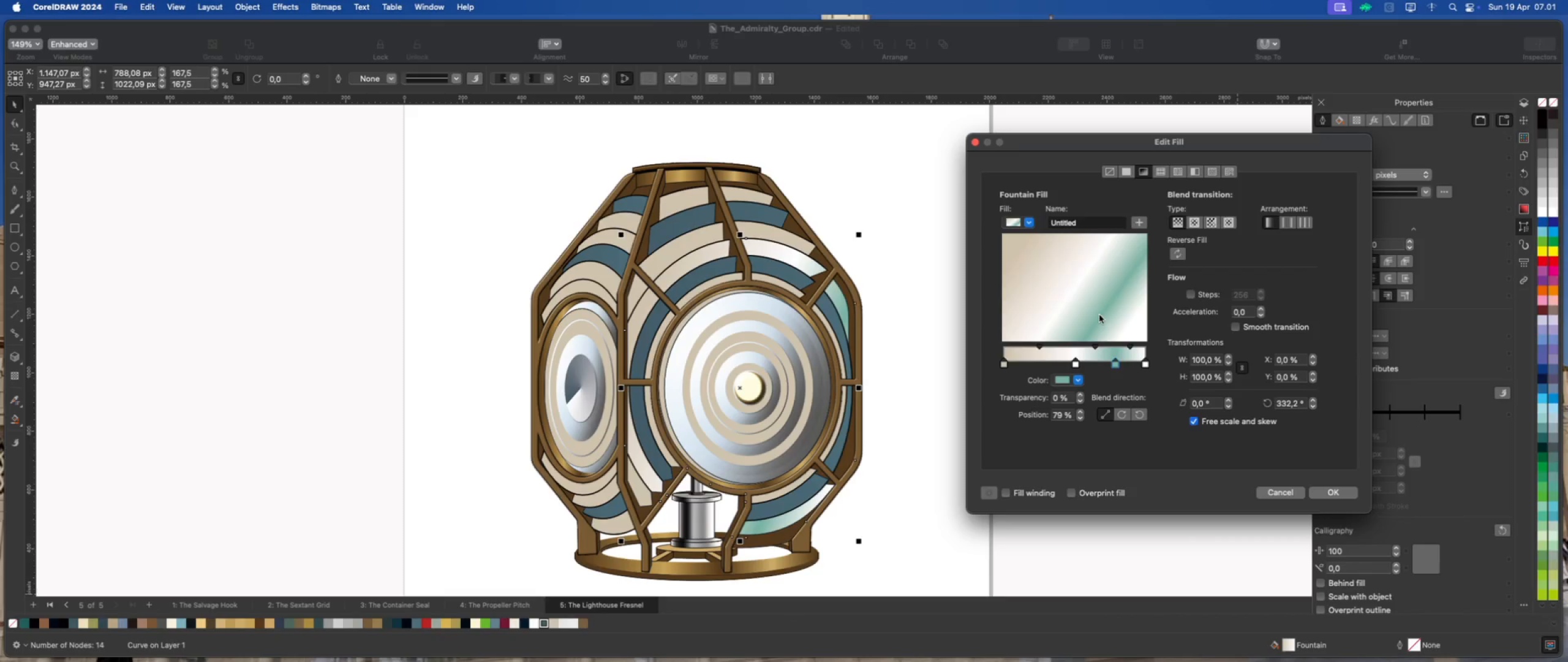 
left_click_drag(start_coordinate=[1087, 314], to_coordinate=[1099, 316])
 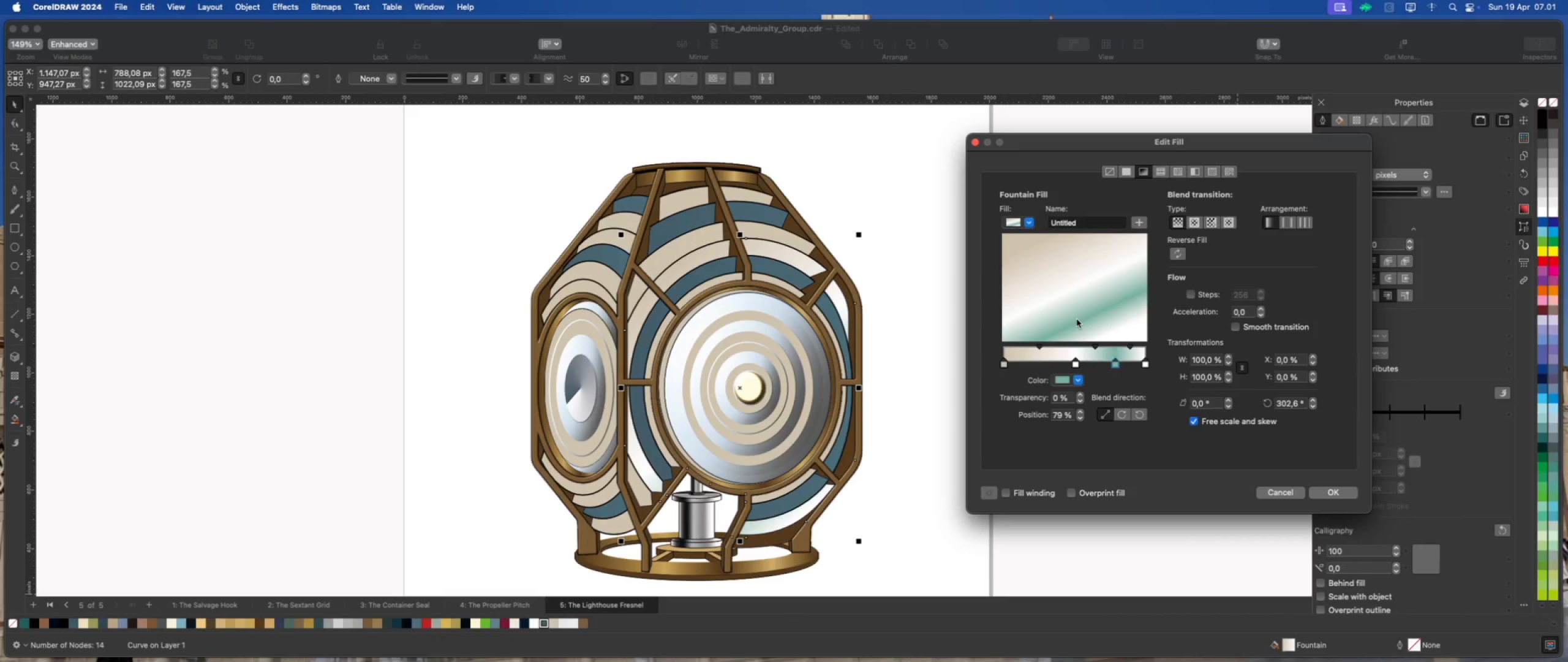 
left_click_drag(start_coordinate=[1071, 318], to_coordinate=[1074, 286])
 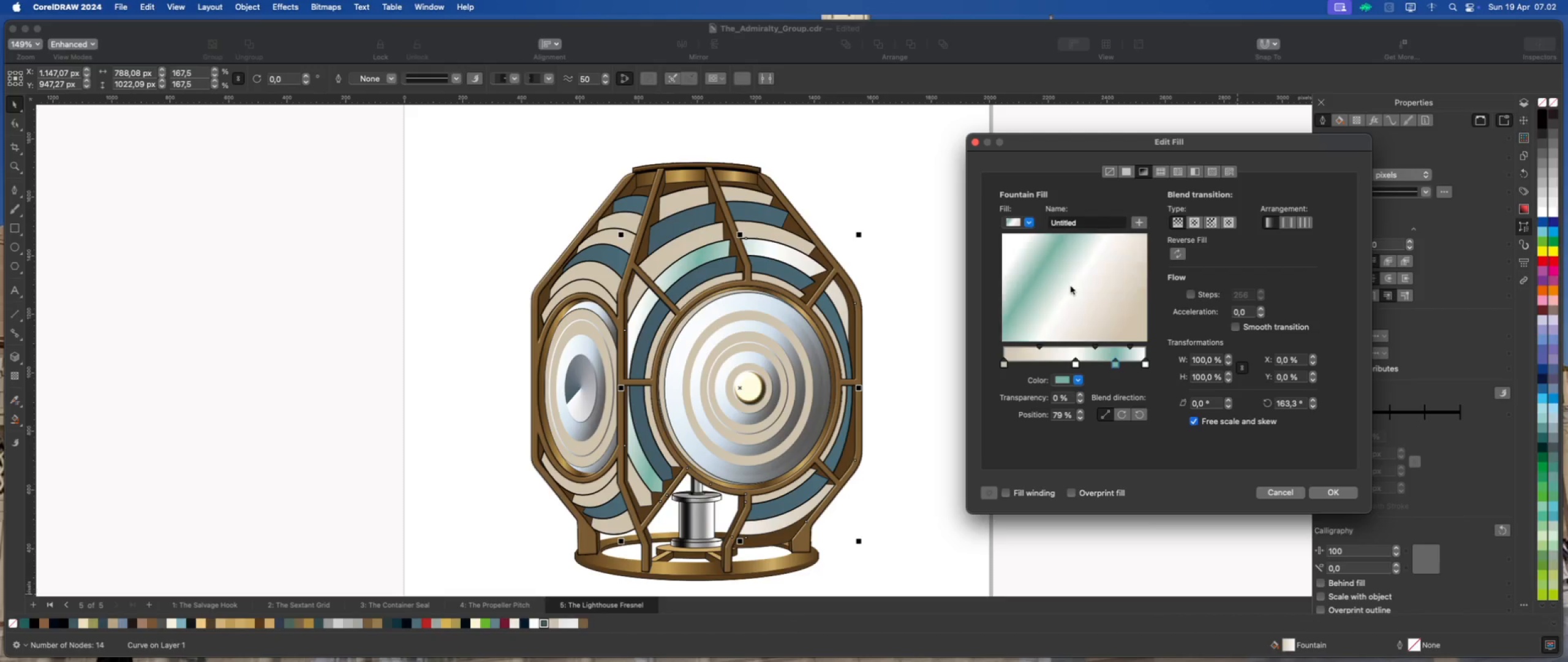 
wait(5.99)
 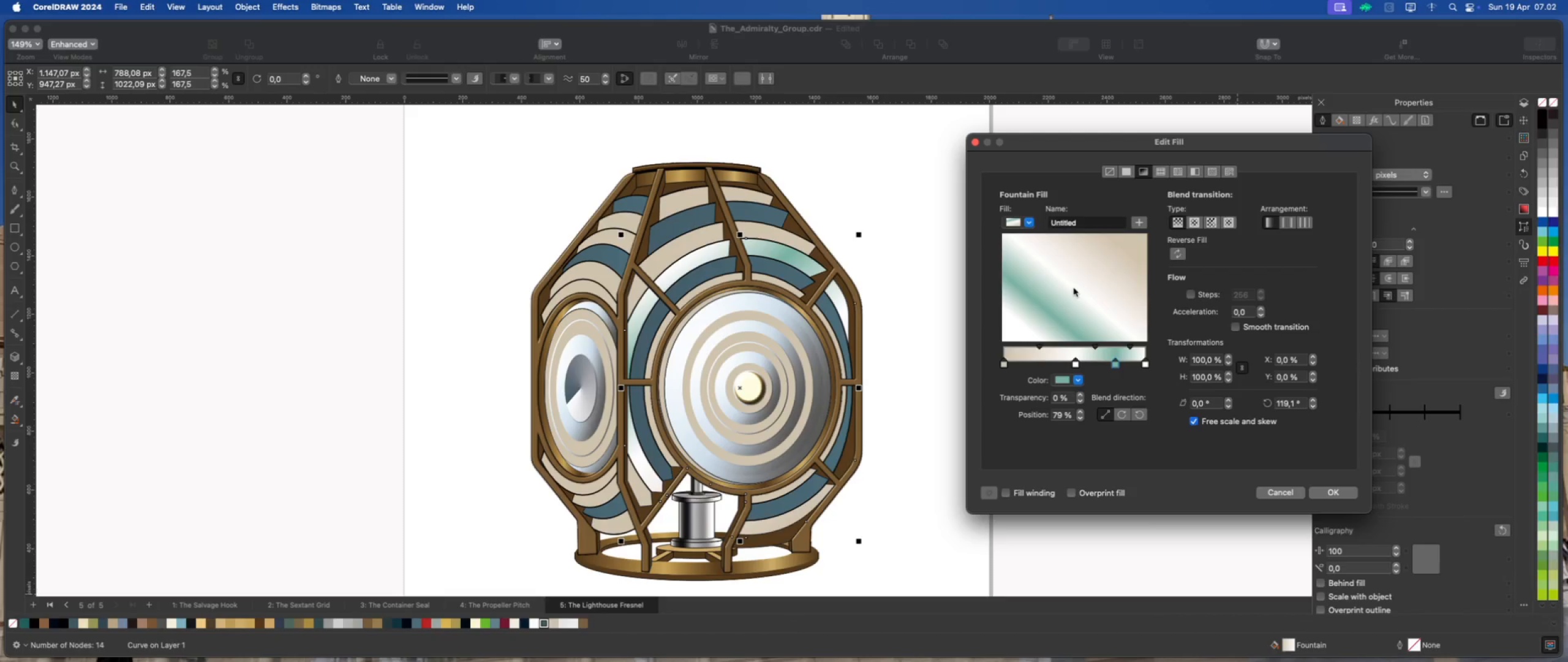 
left_click_drag(start_coordinate=[1071, 286], to_coordinate=[1074, 281])
 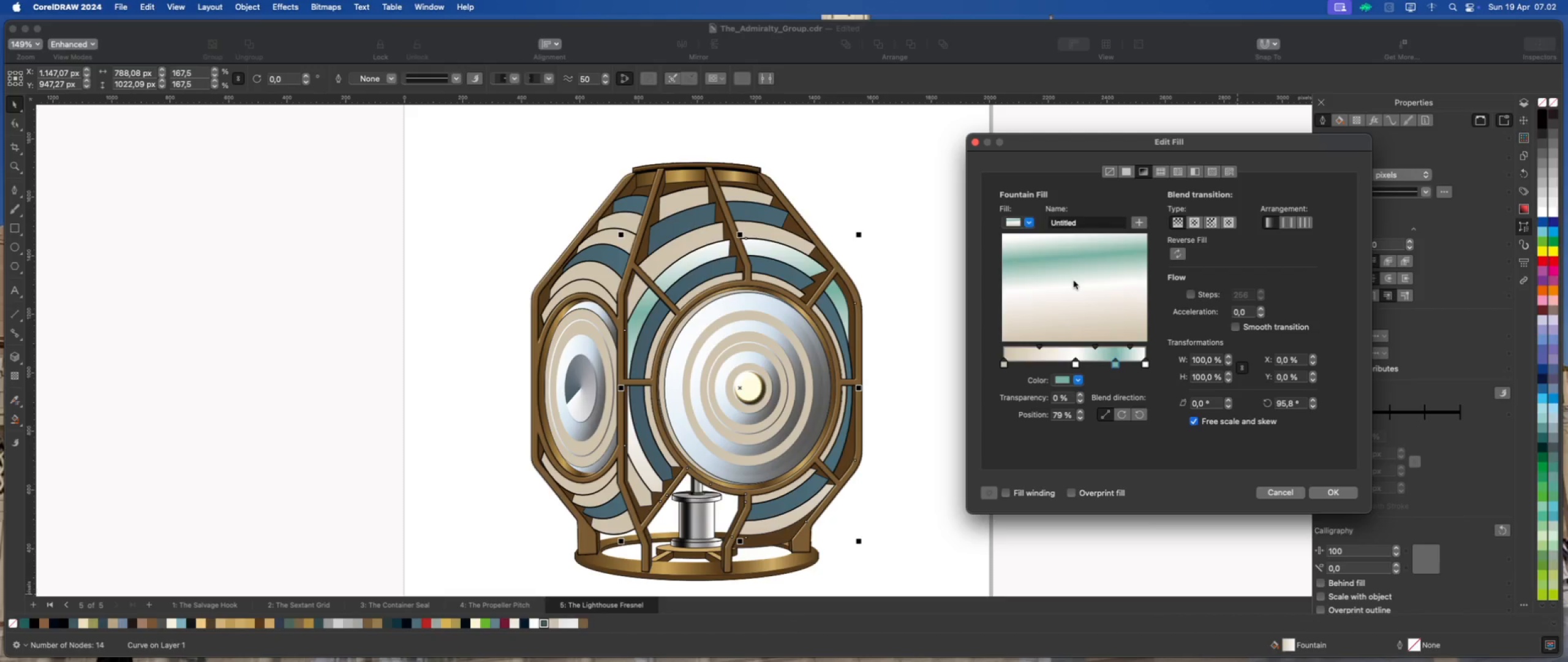 
left_click_drag(start_coordinate=[1074, 281], to_coordinate=[1080, 272])
 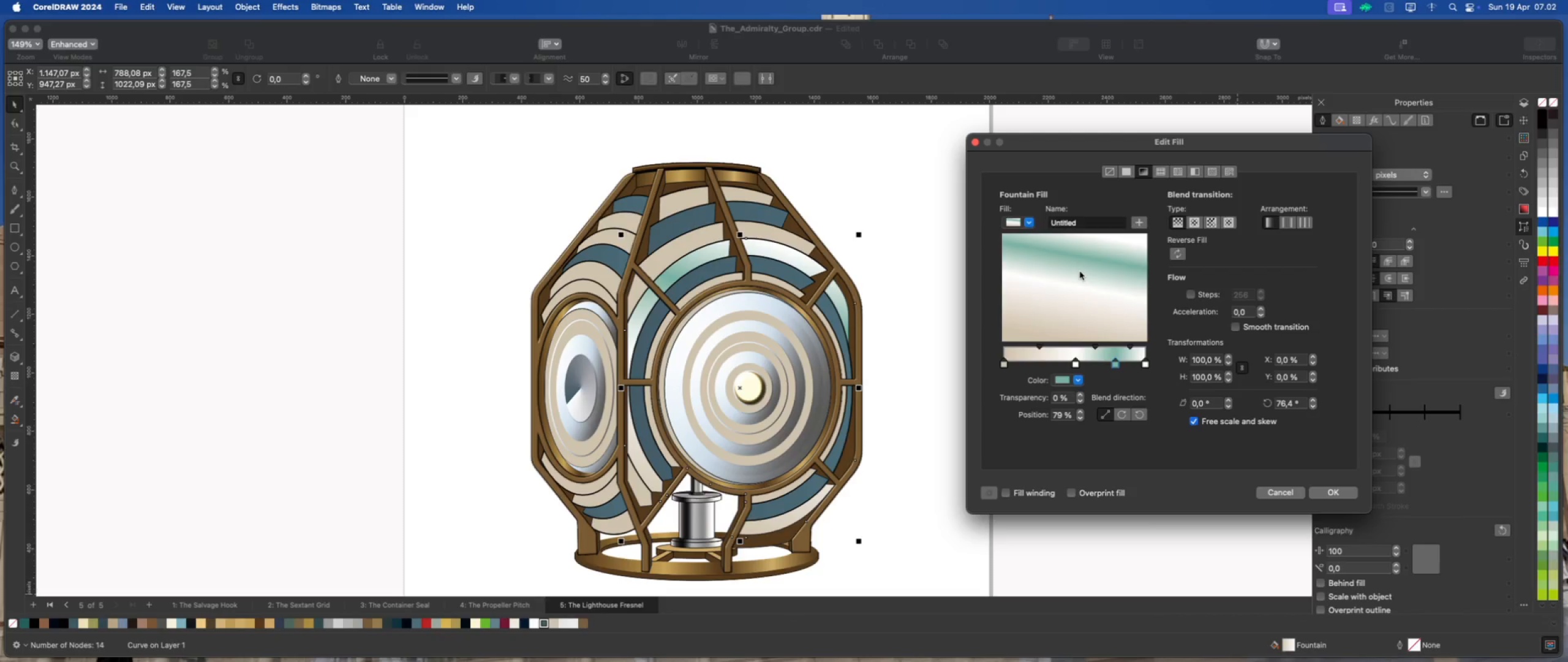 
left_click_drag(start_coordinate=[1080, 272], to_coordinate=[1083, 268])
 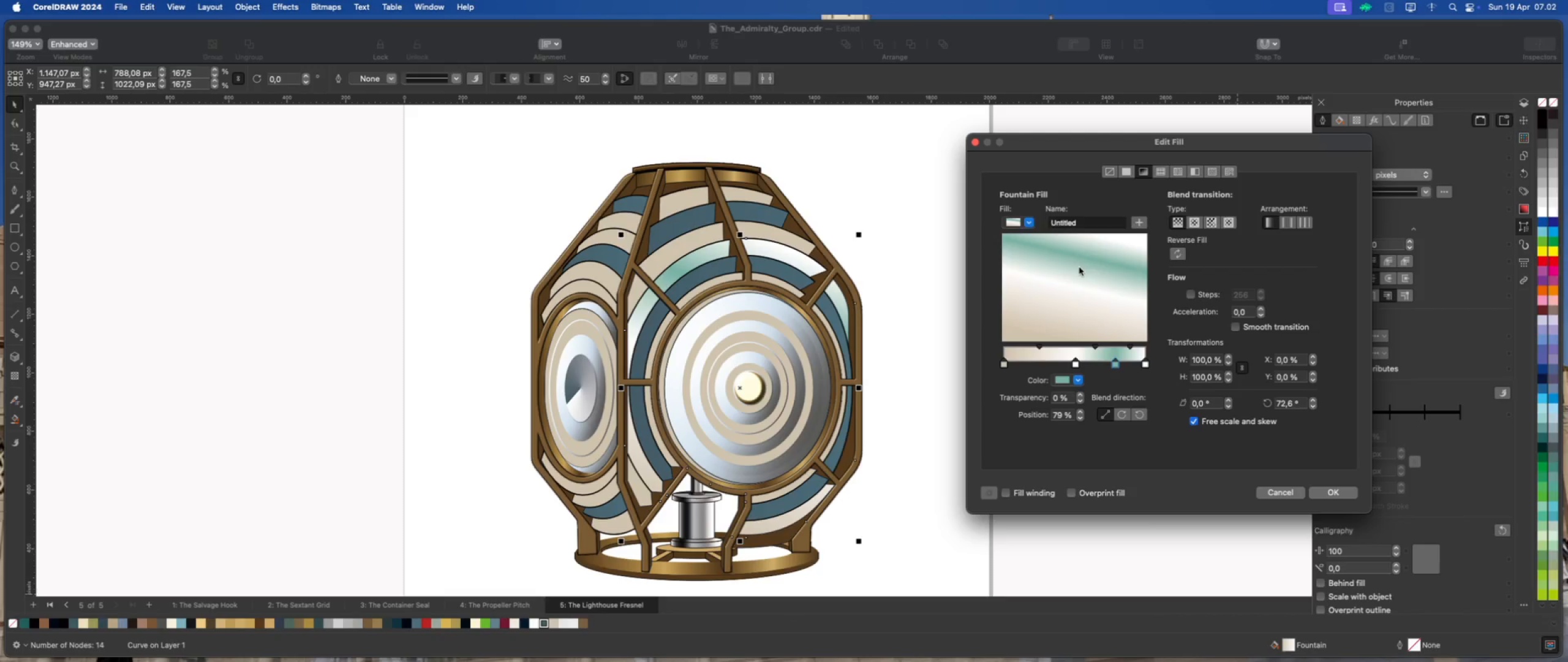 
left_click_drag(start_coordinate=[1070, 271], to_coordinate=[1071, 275])
 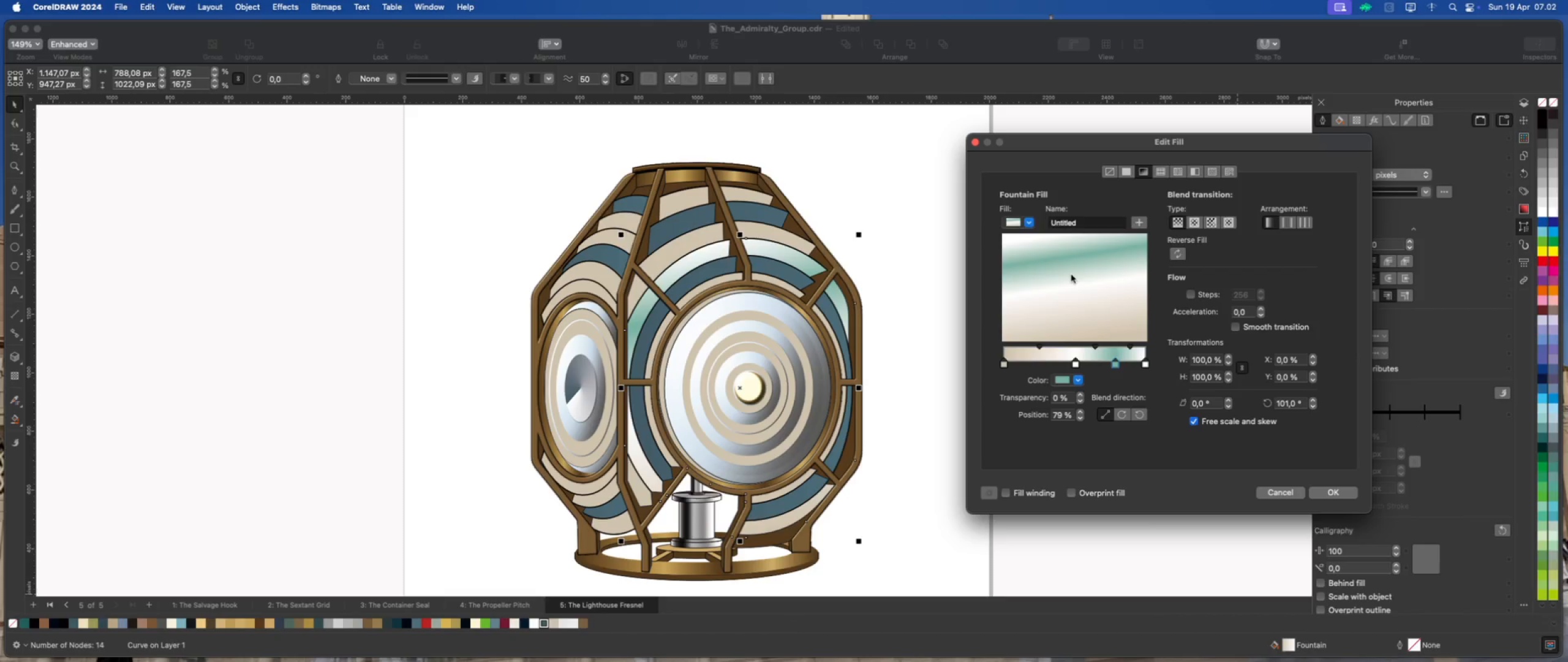 
left_click_drag(start_coordinate=[1071, 275], to_coordinate=[1061, 289])
 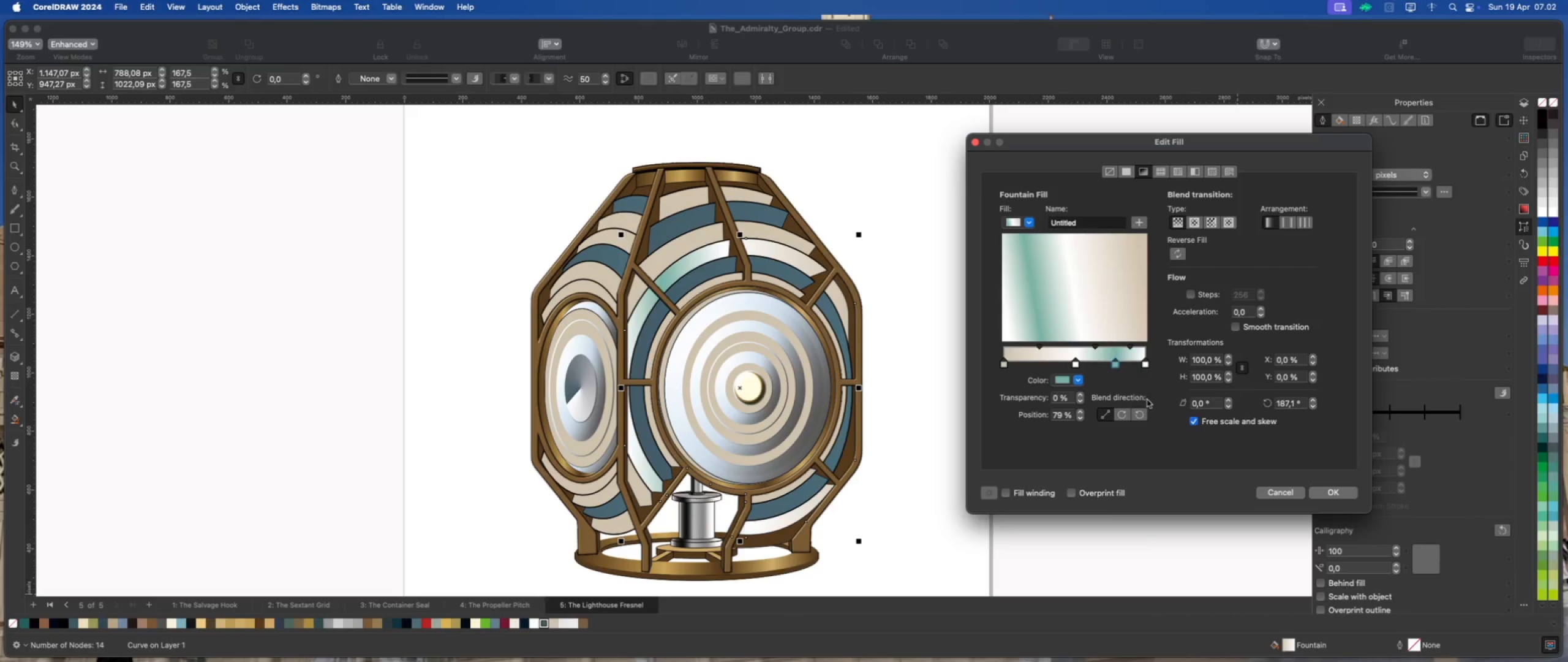 
left_click([1332, 495])
 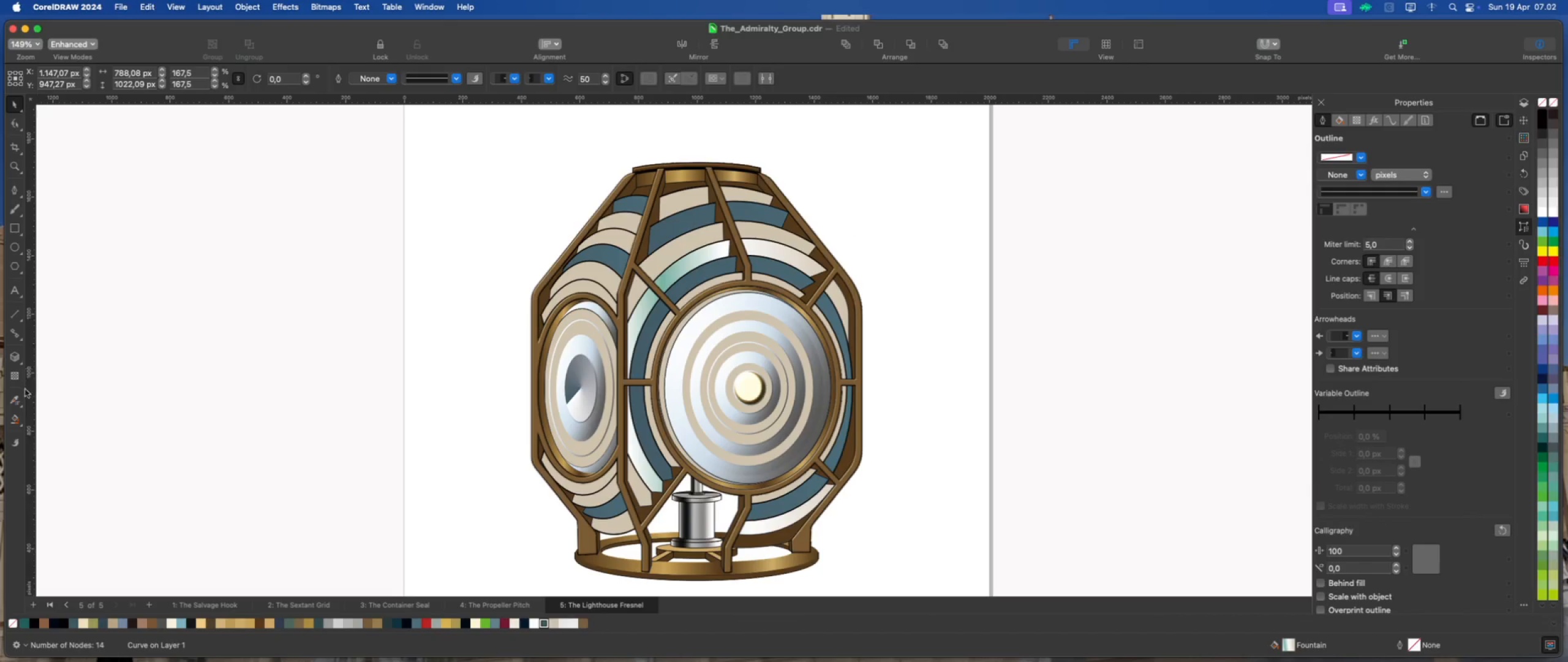 
left_click([13, 400])
 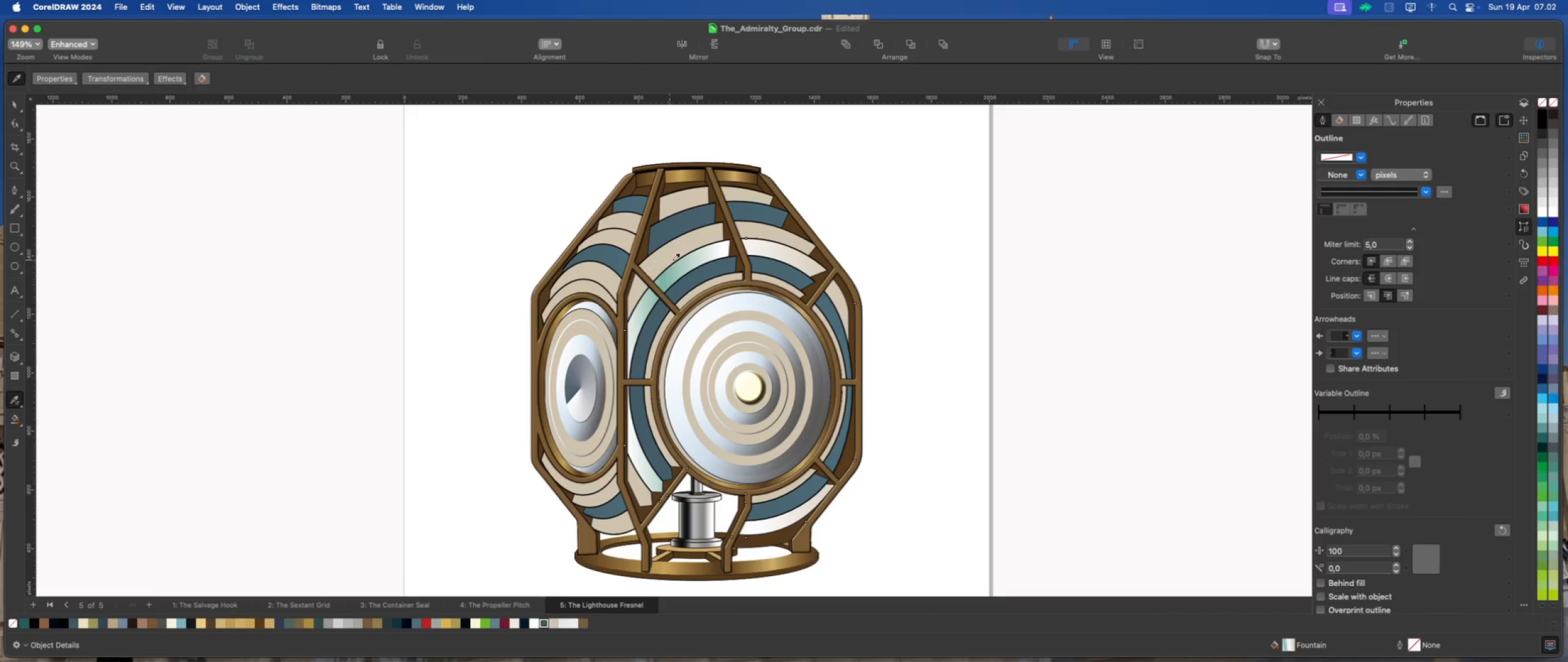 
left_click([690, 265])
 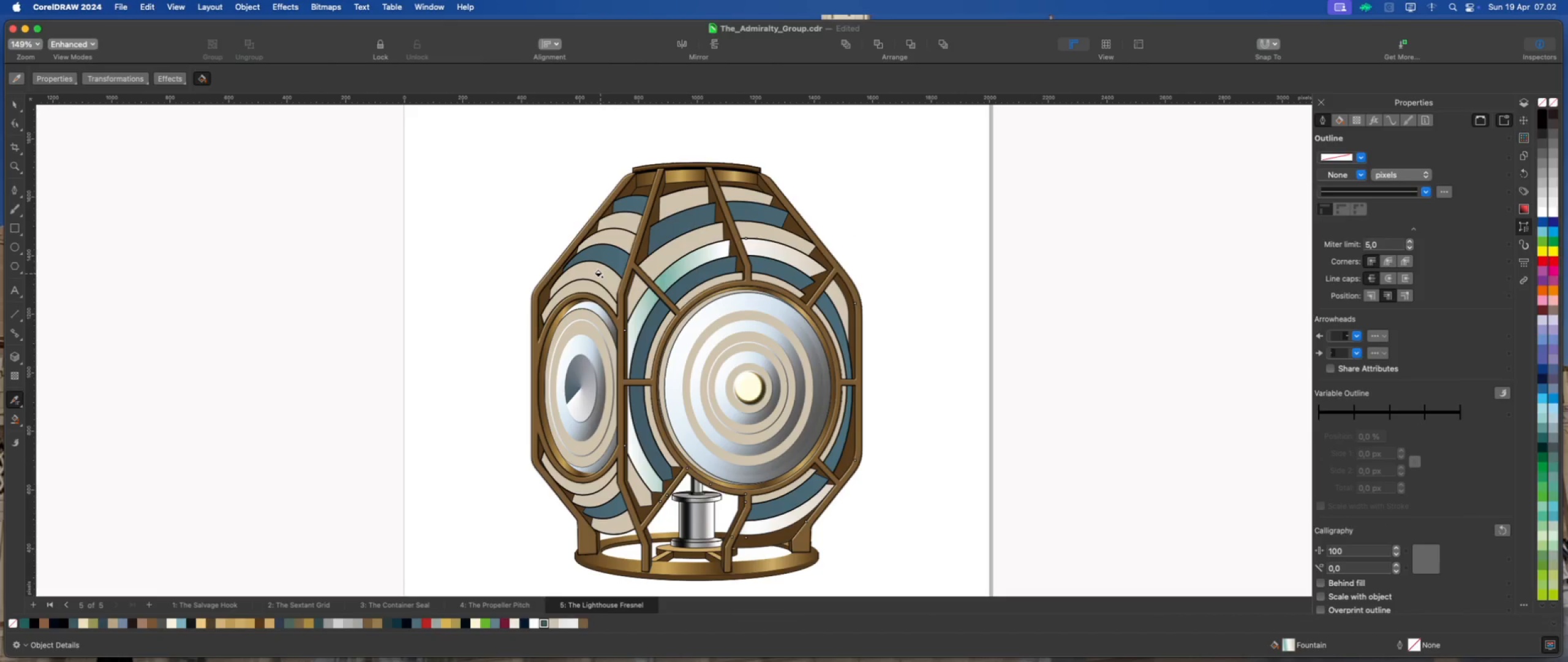 
left_click([590, 282])
 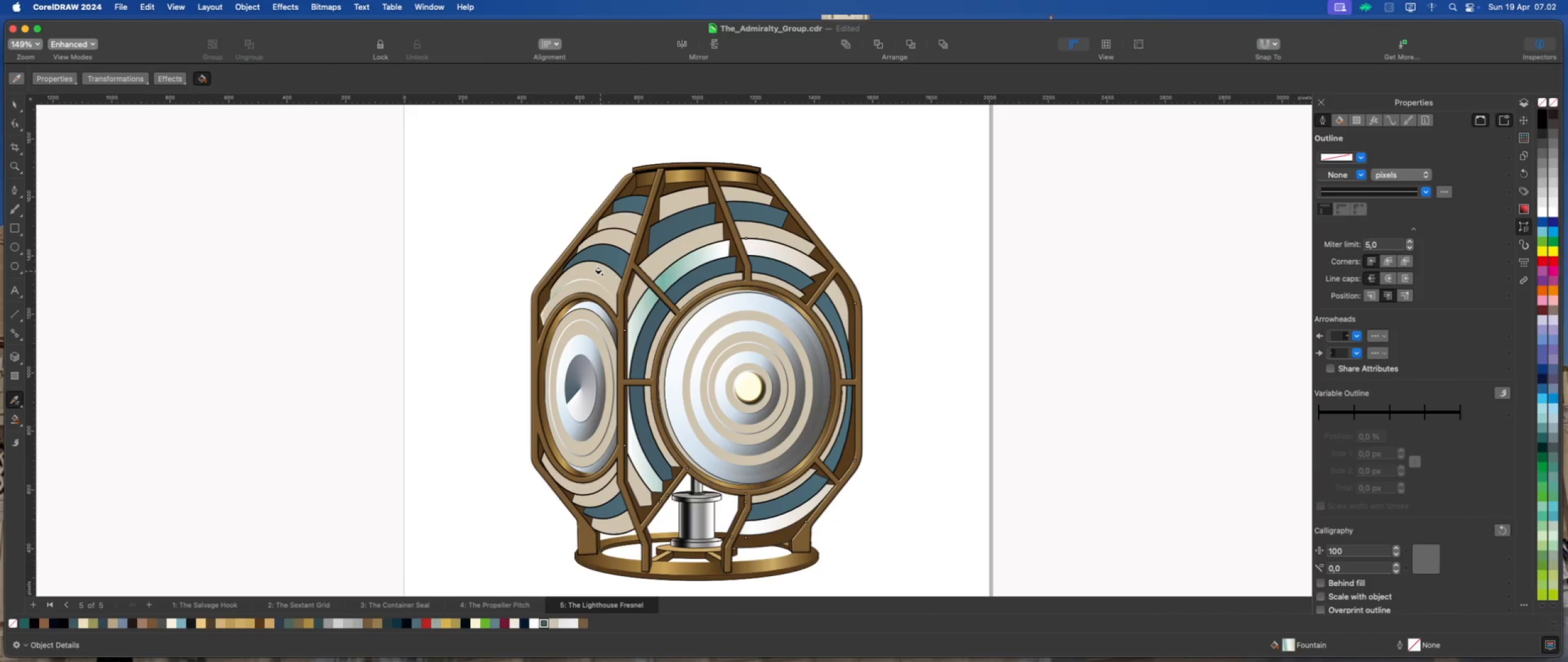 
key(Meta+Z)
 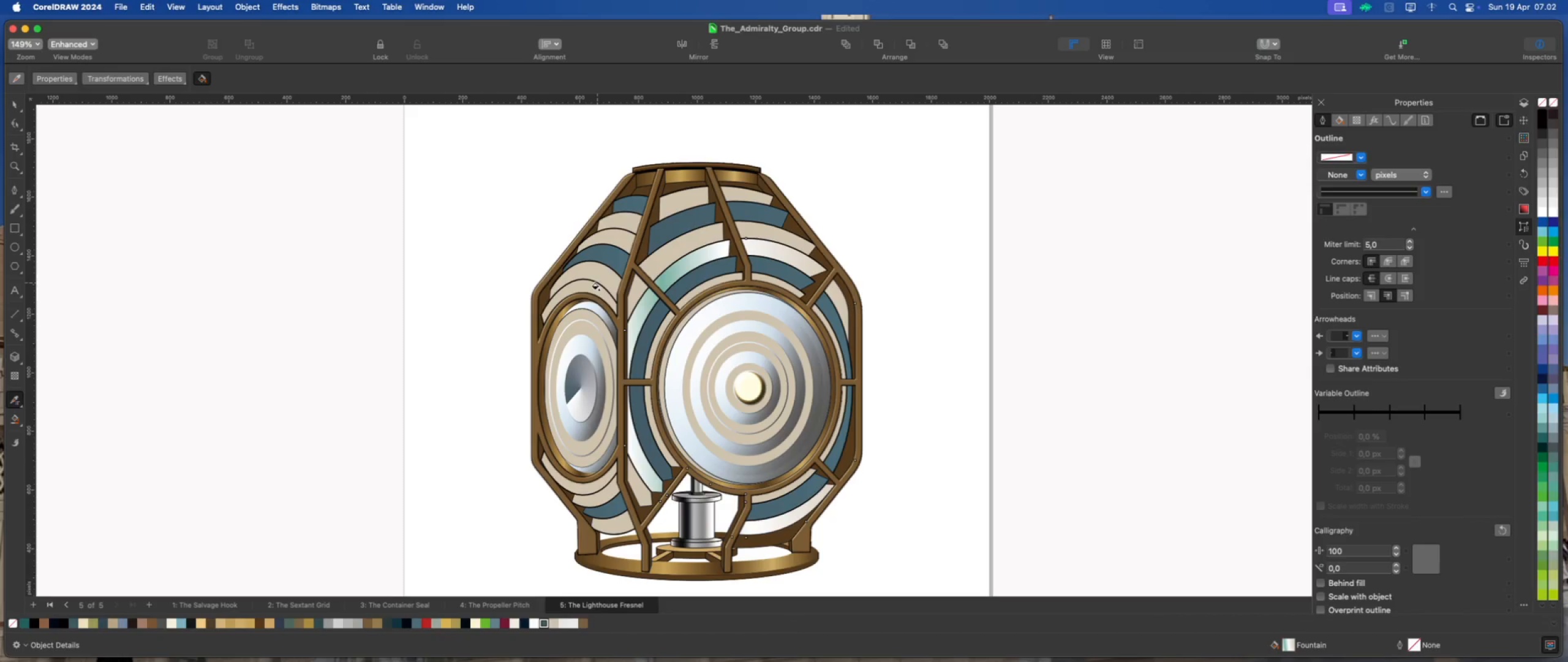 
scroll: coordinate [587, 287], scroll_direction: up, amount: 4.0
 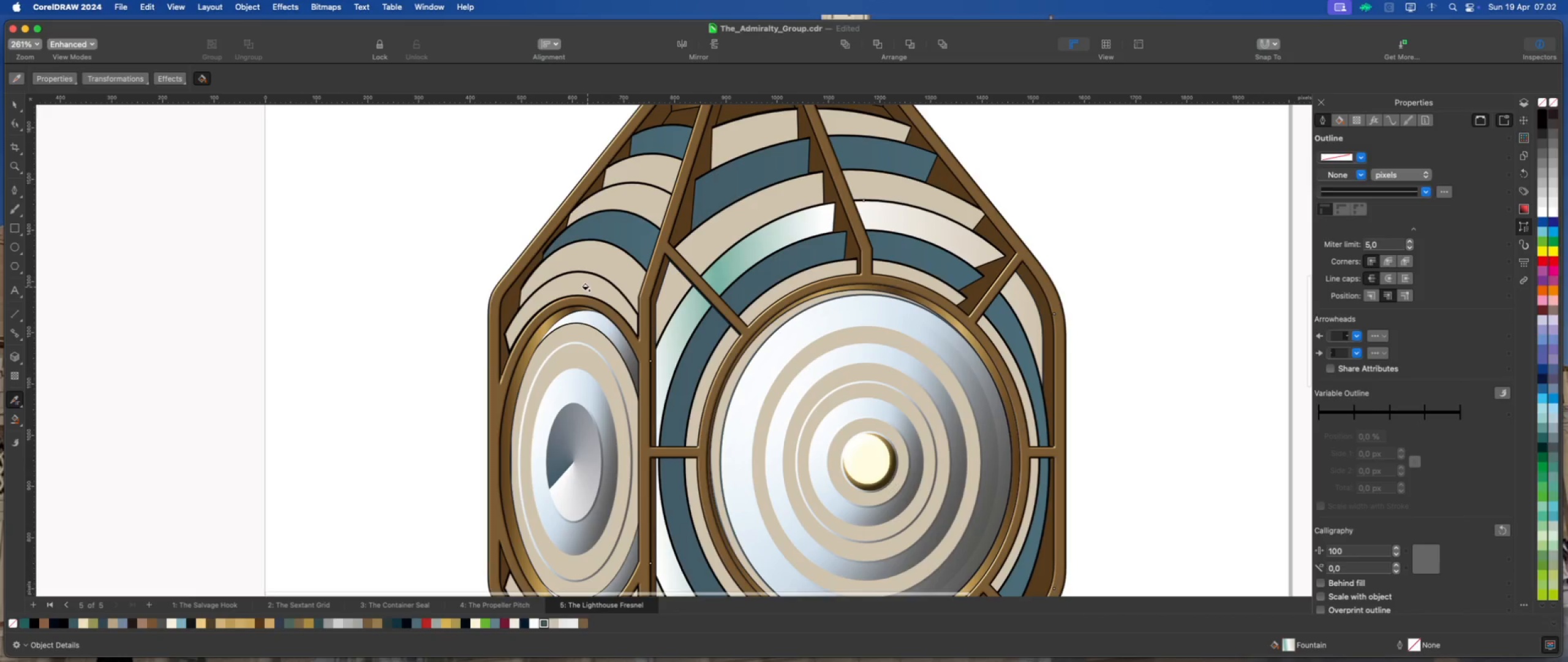 
left_click([587, 287])
 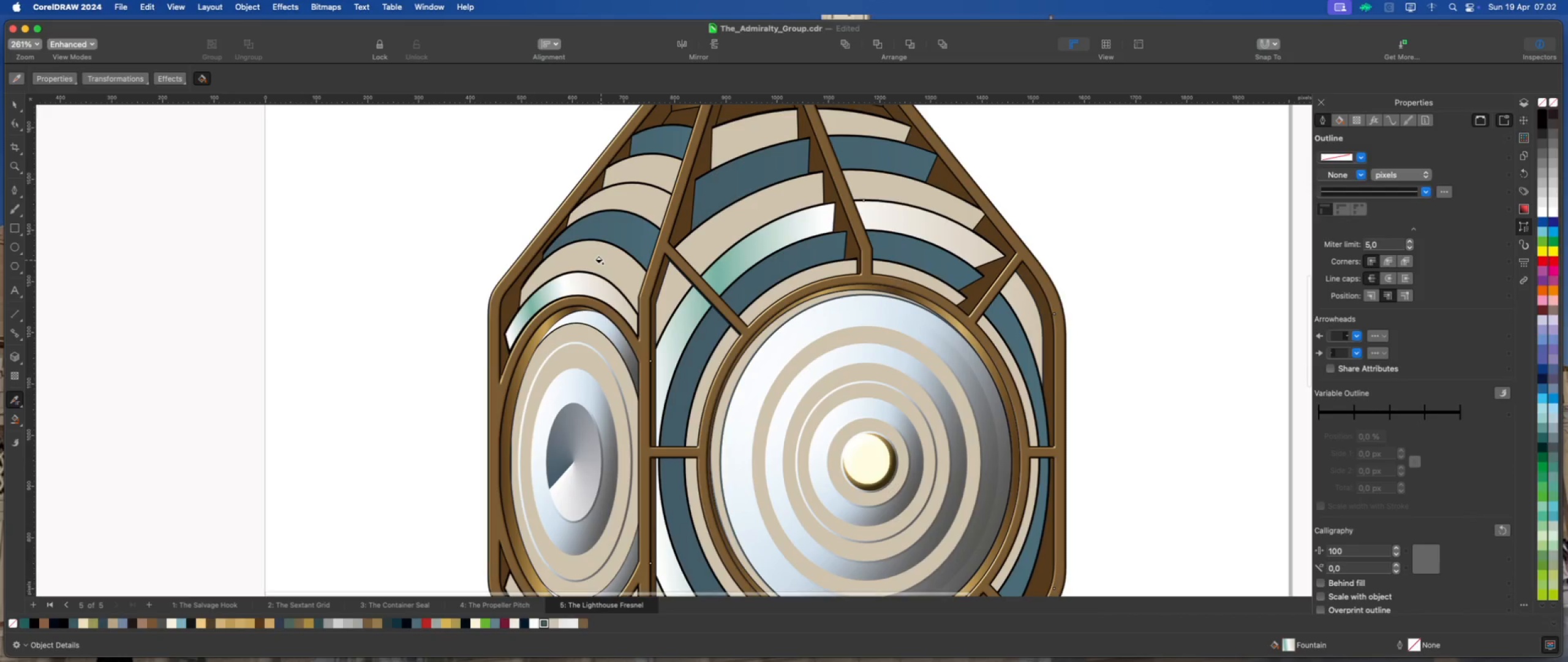 
left_click([601, 260])
 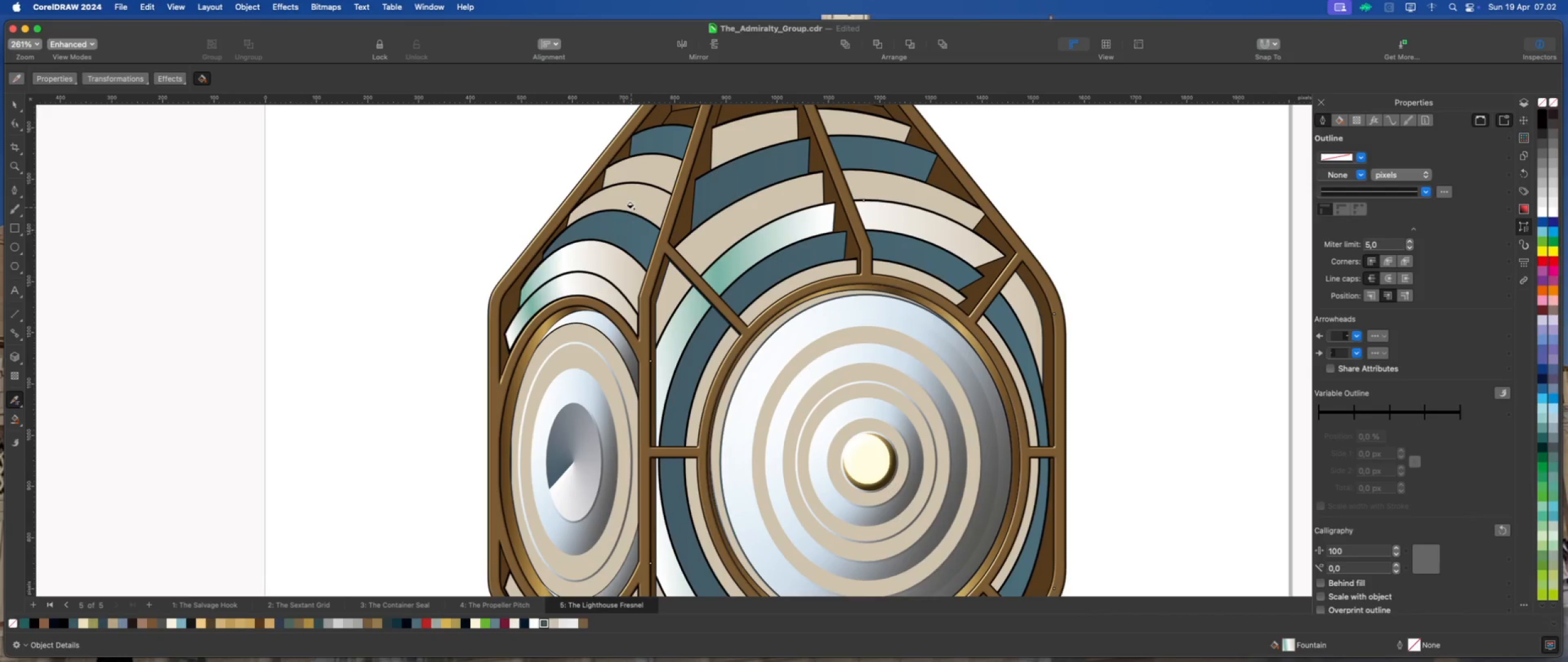 
left_click([636, 199])
 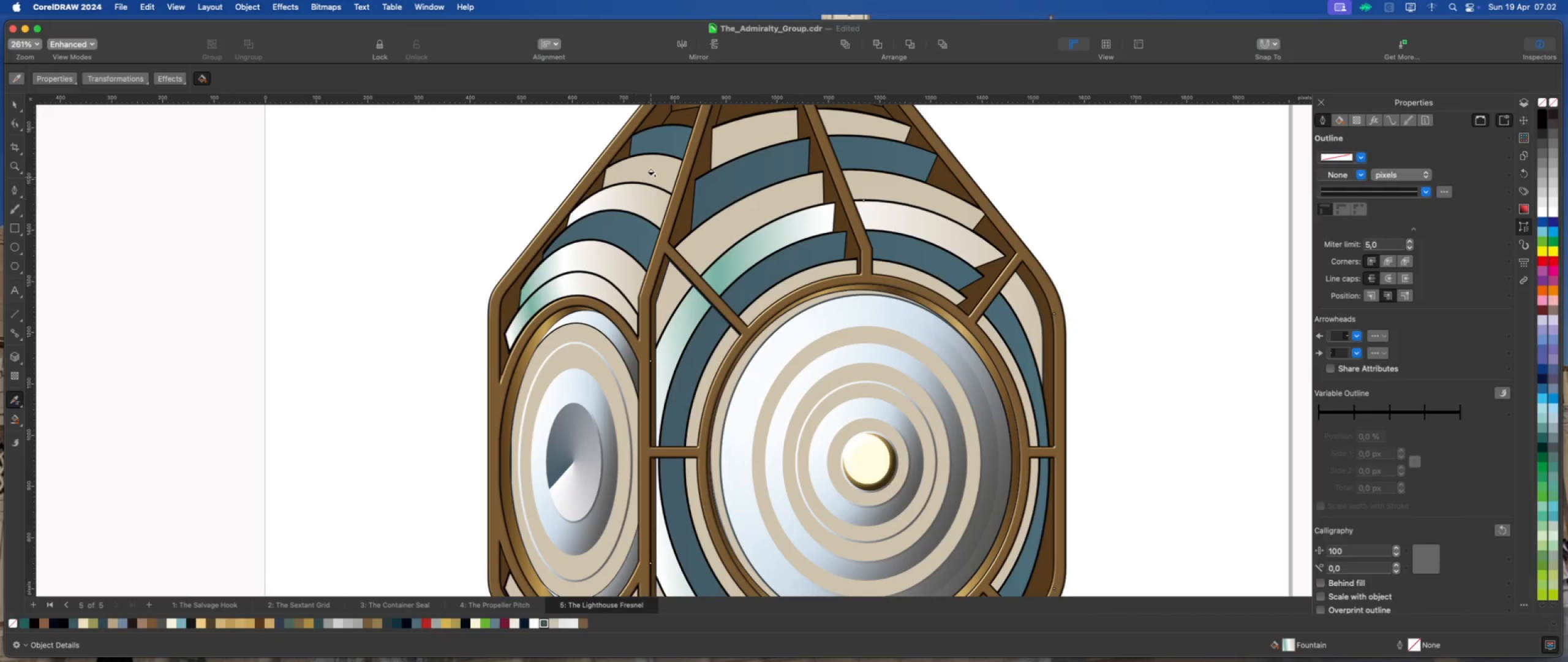 
left_click([654, 169])
 